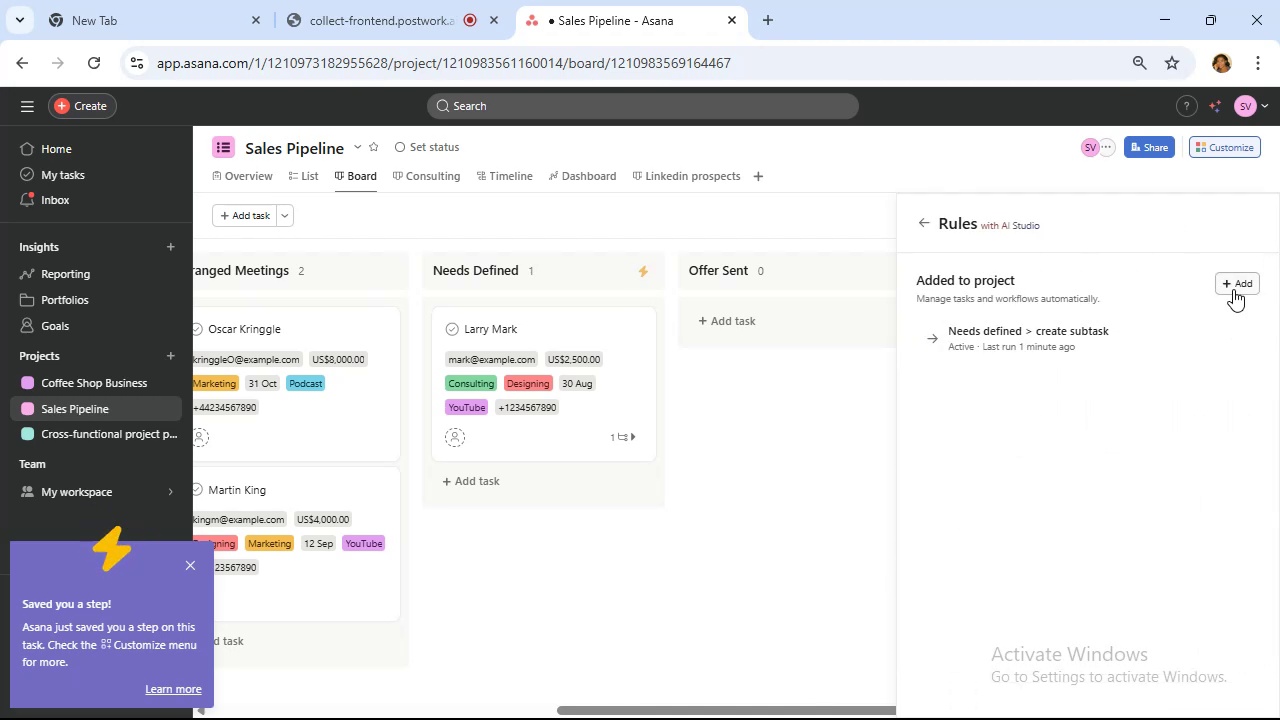 
wait(5.69)
 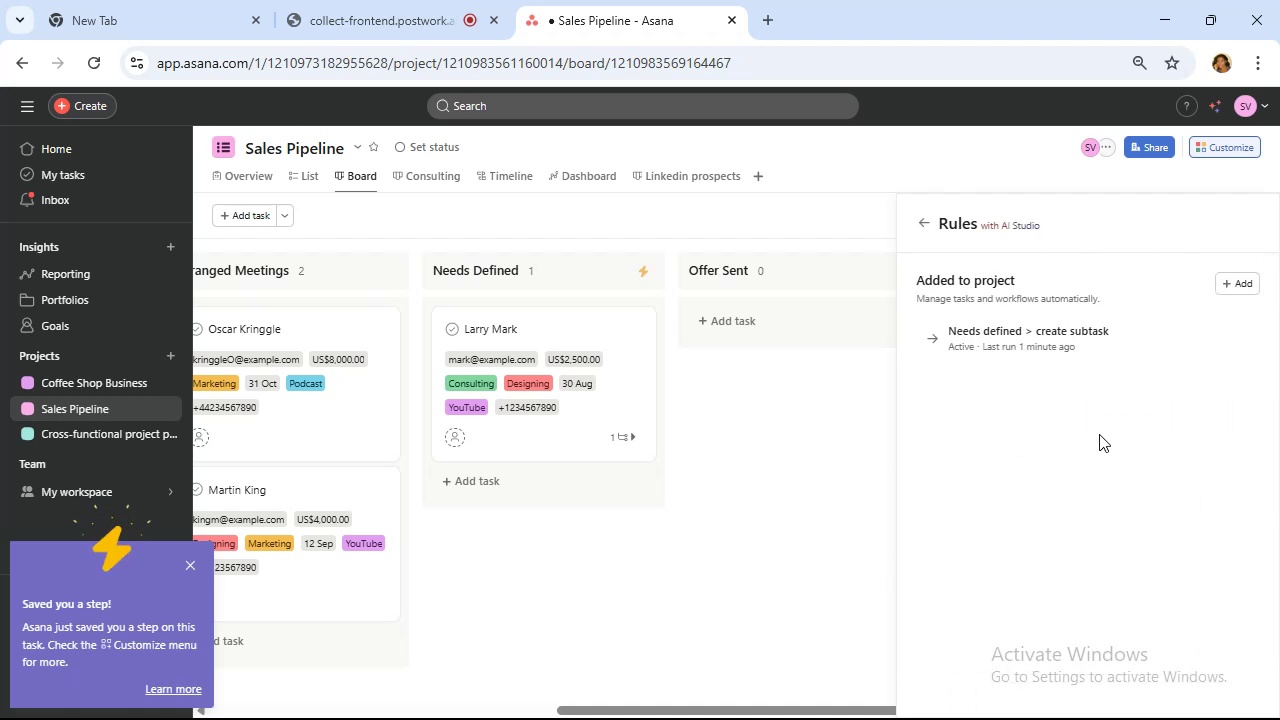 
left_click([1233, 289])
 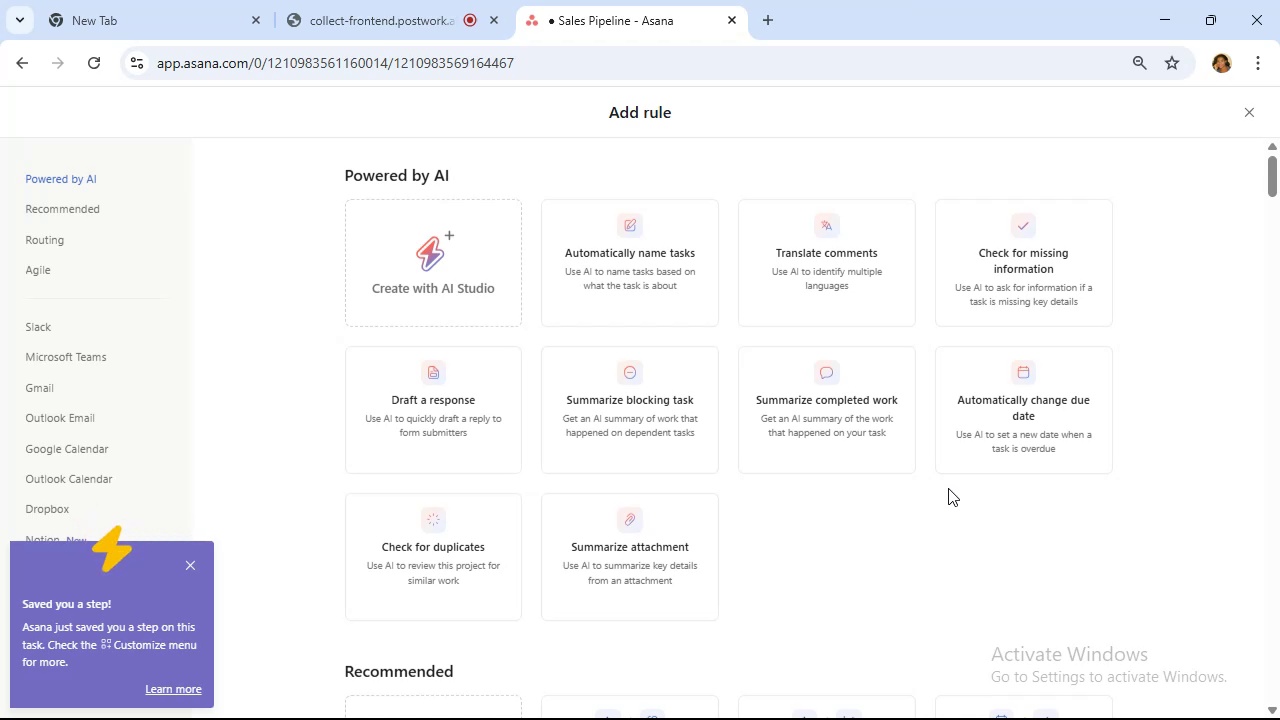 
wait(19.11)
 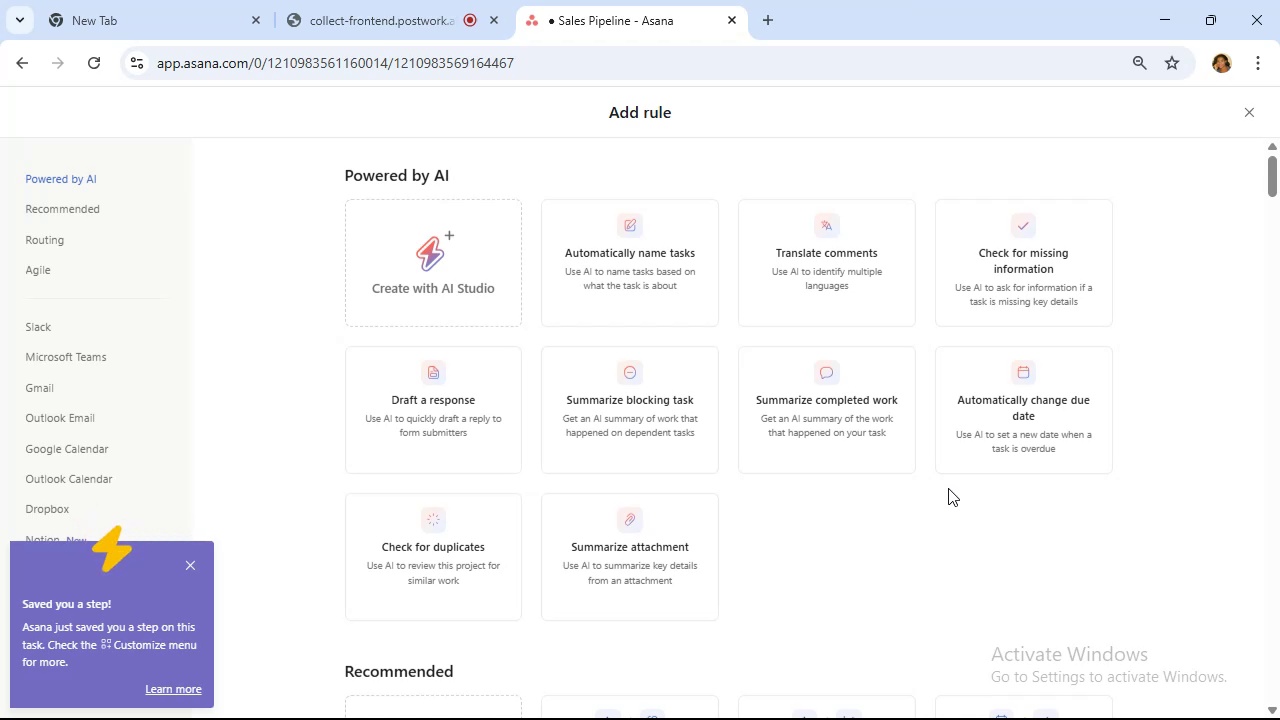 
scroll: coordinate [885, 451], scroll_direction: down, amount: 4.0
 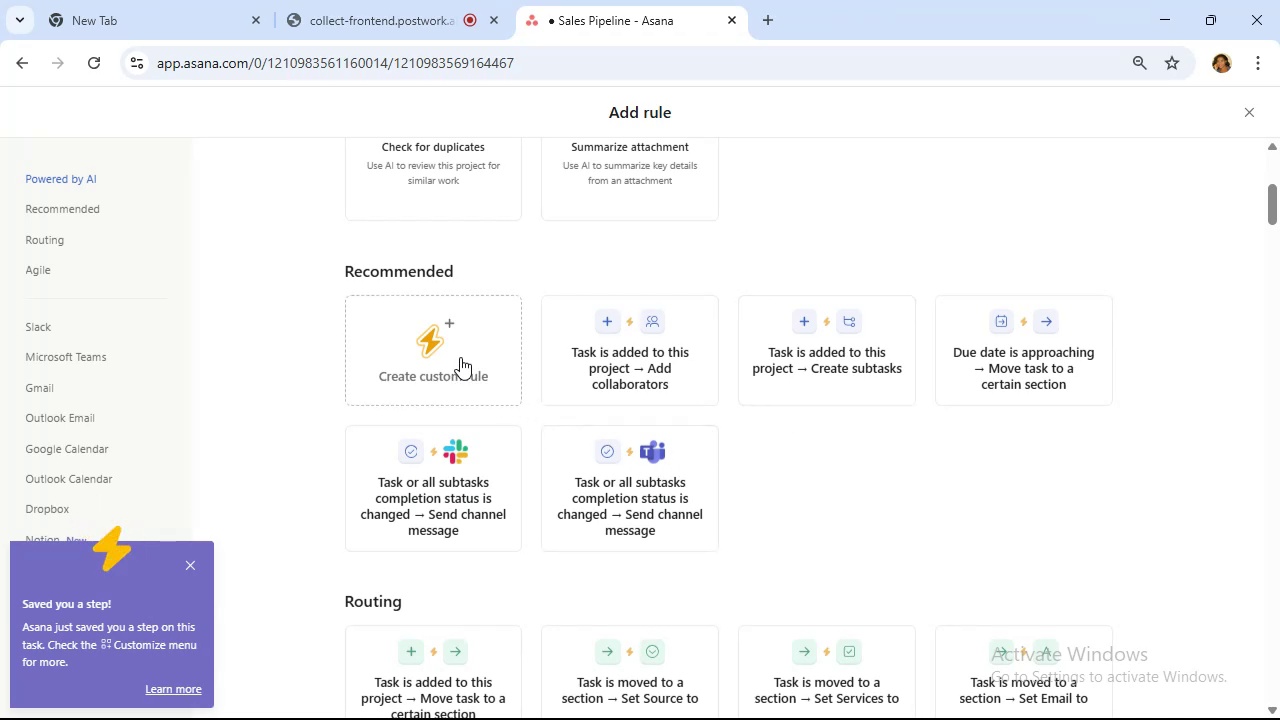 
wait(14.4)
 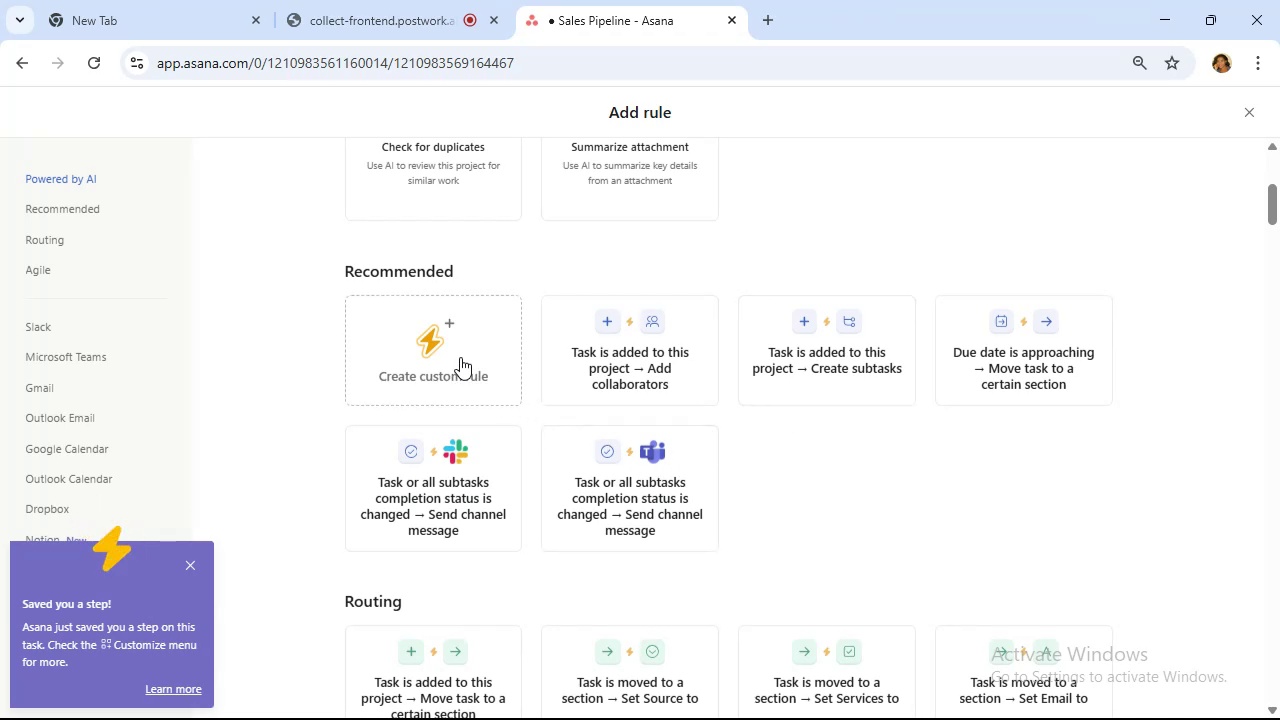 
left_click([460, 357])
 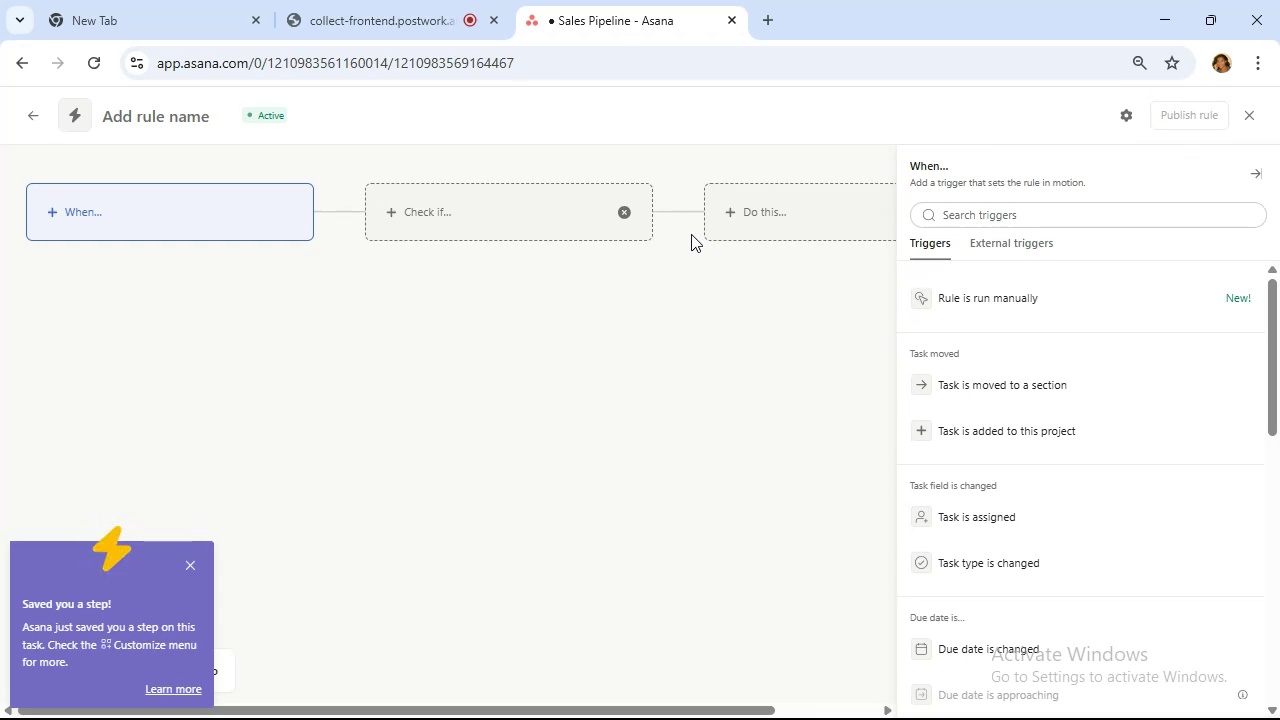 
wait(30.35)
 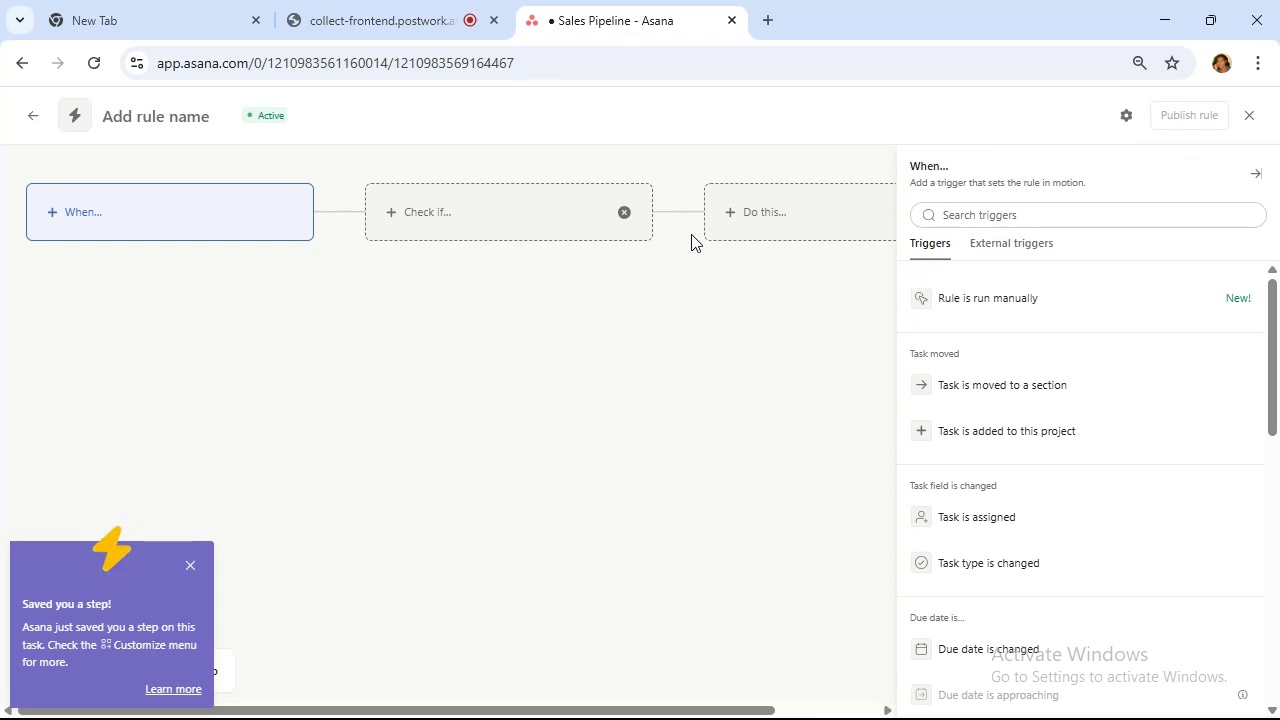 
scroll: coordinate [1143, 400], scroll_direction: down, amount: 6.0
 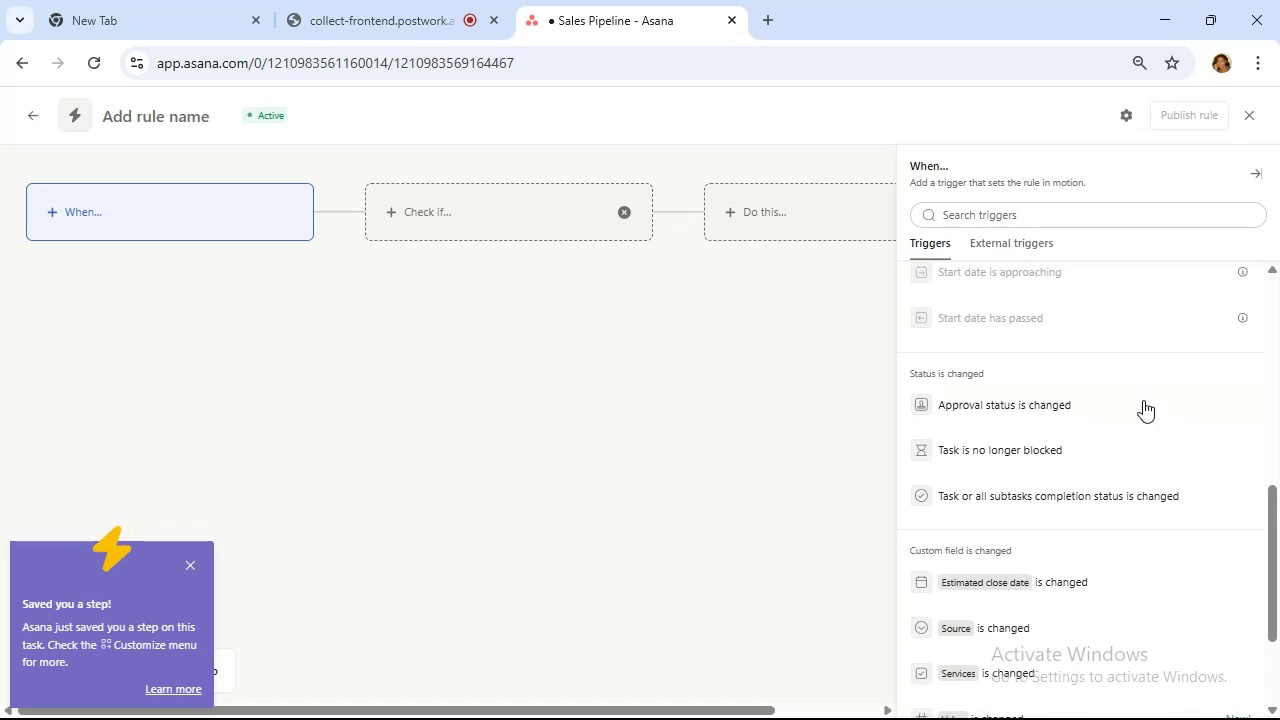 
scroll: coordinate [1143, 398], scroll_direction: up, amount: 7.0
 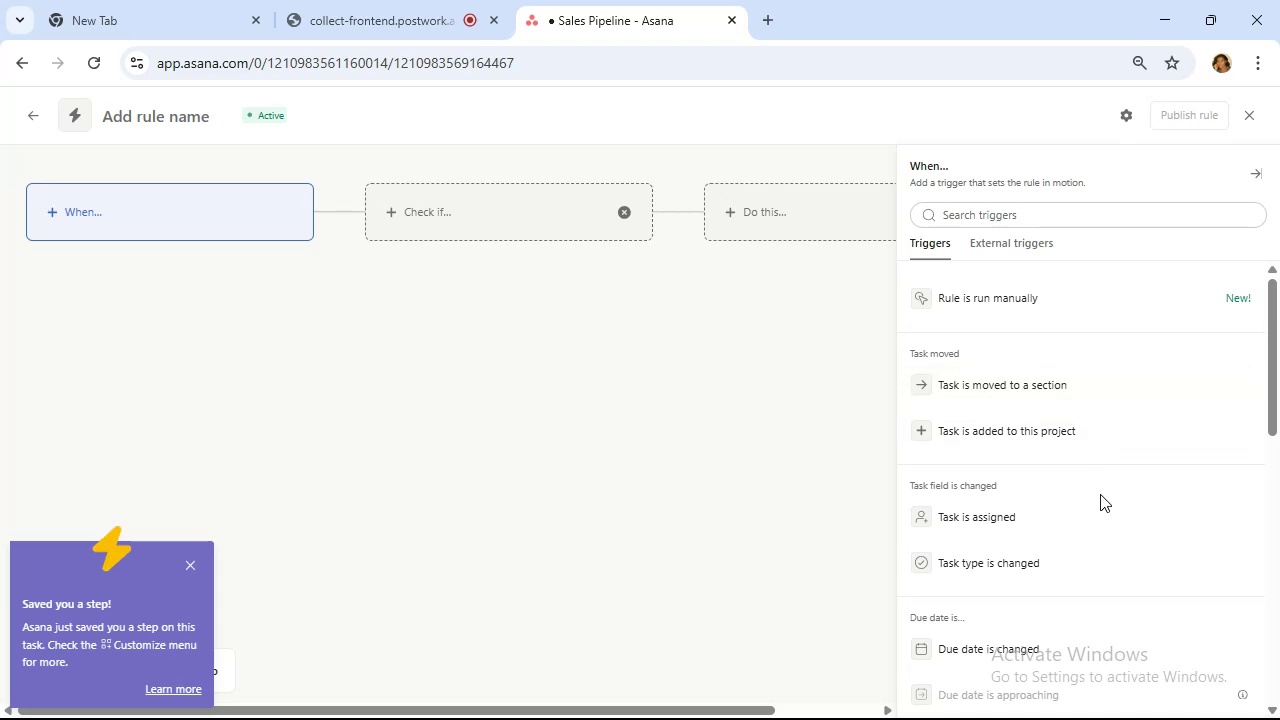 
wait(10.67)
 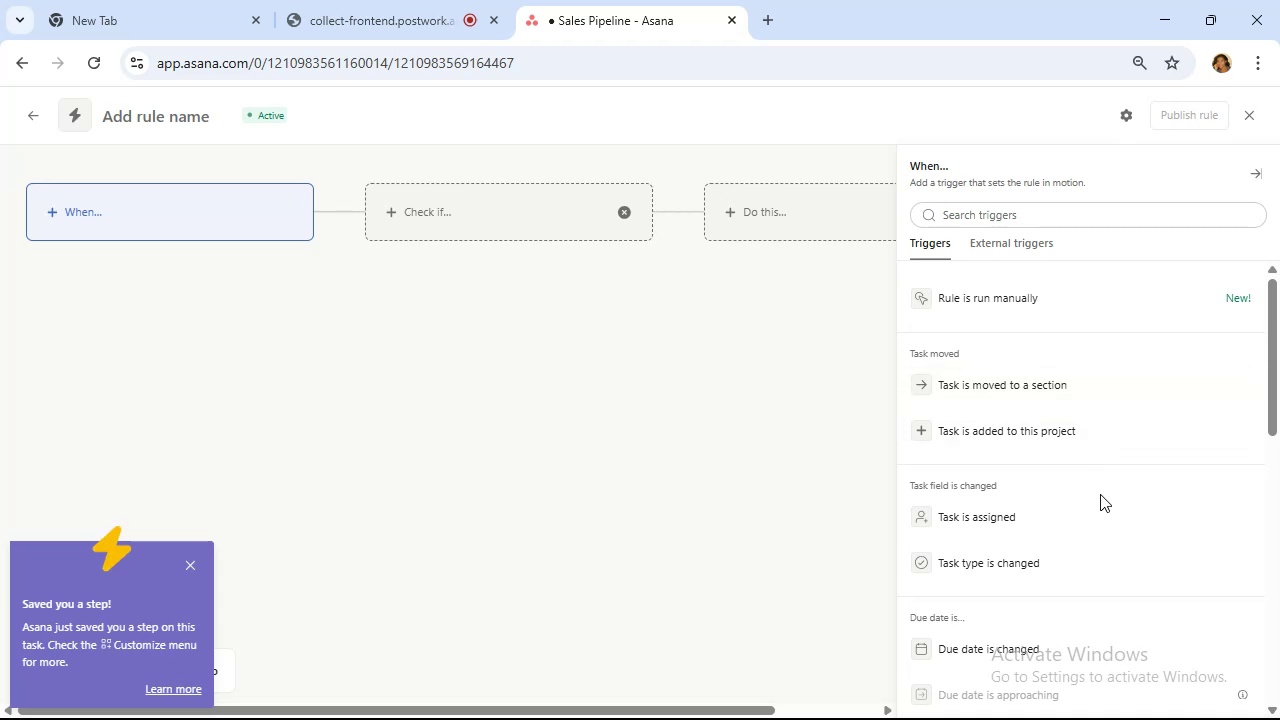 
left_click([1092, 508])
 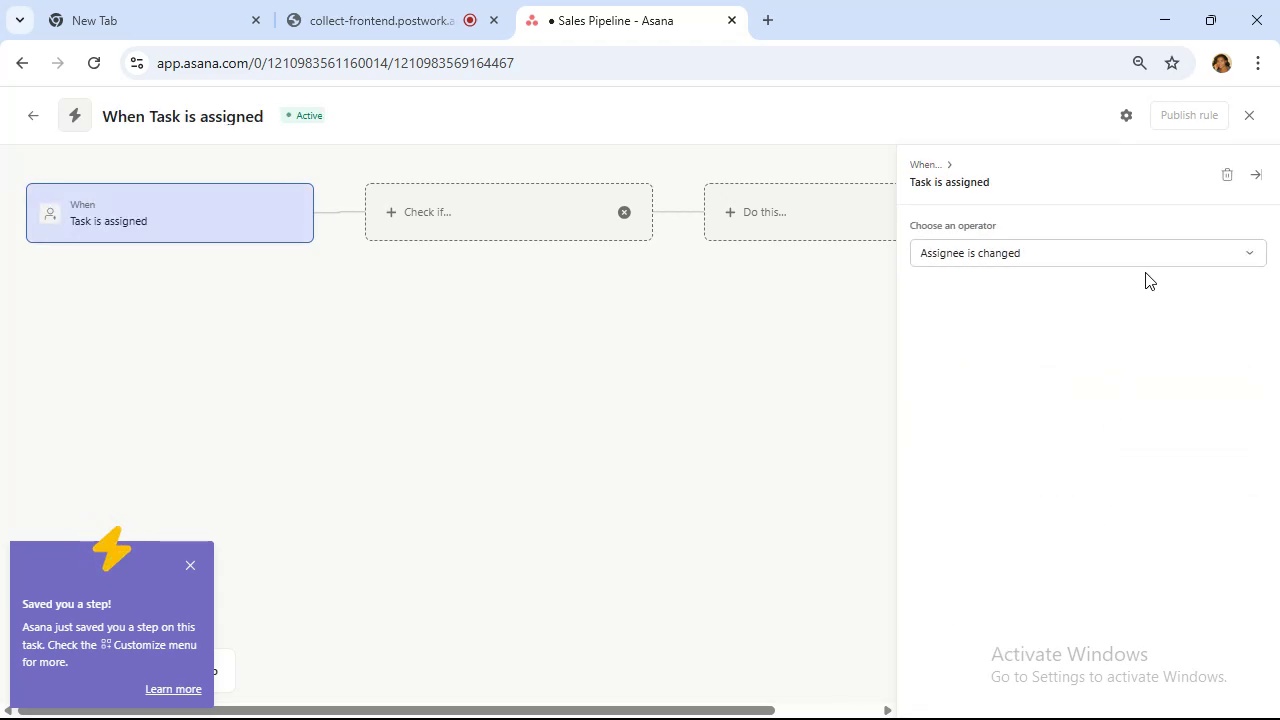 
left_click([1145, 261])
 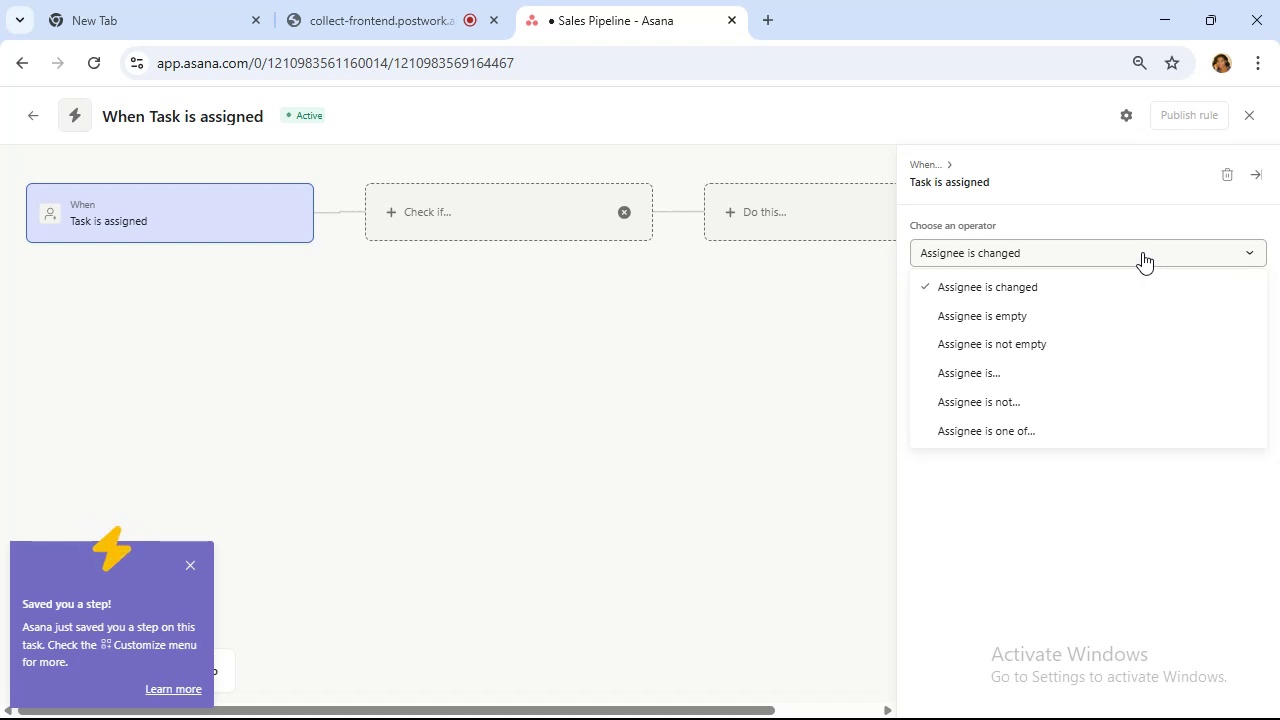 
wait(8.26)
 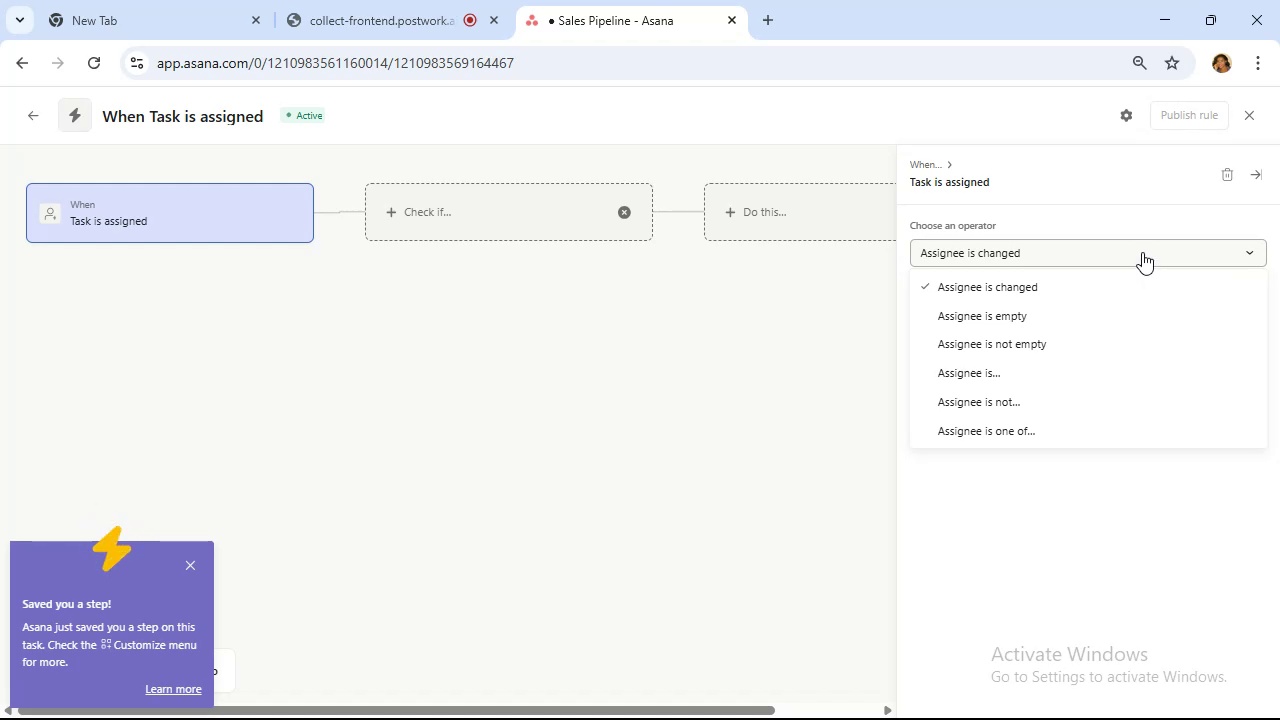 
left_click([1142, 252])
 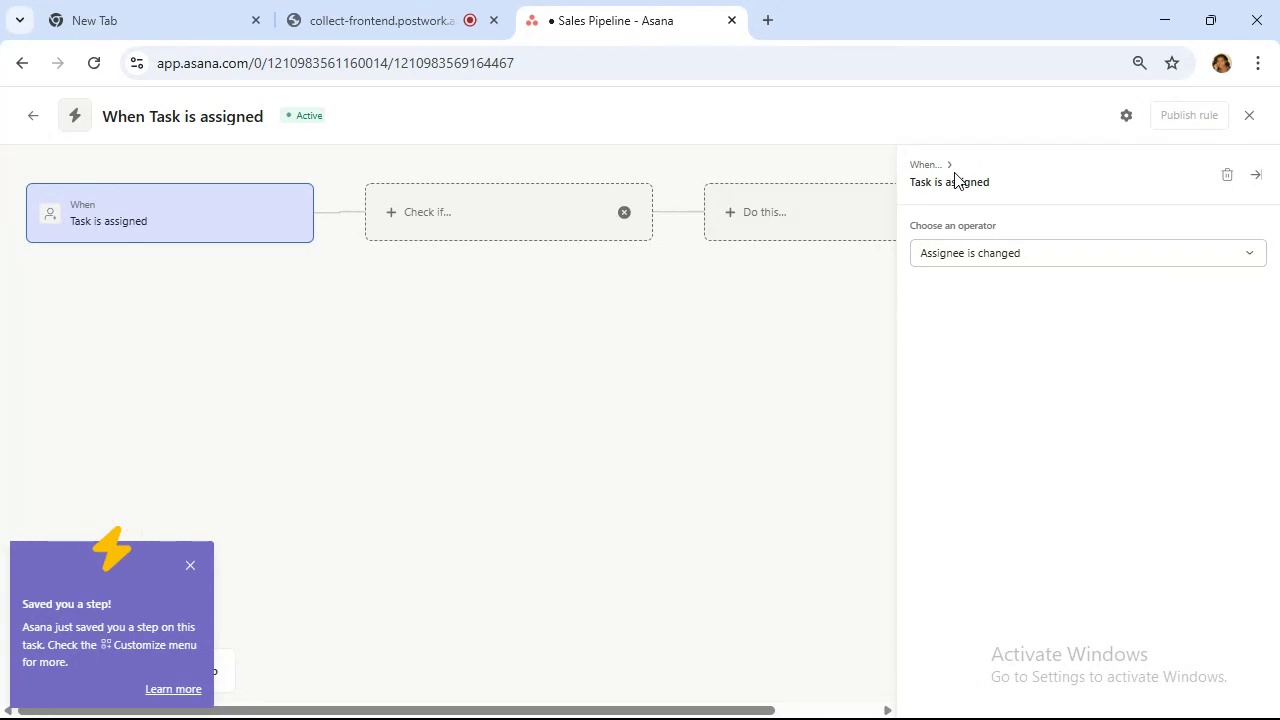 
wait(6.04)
 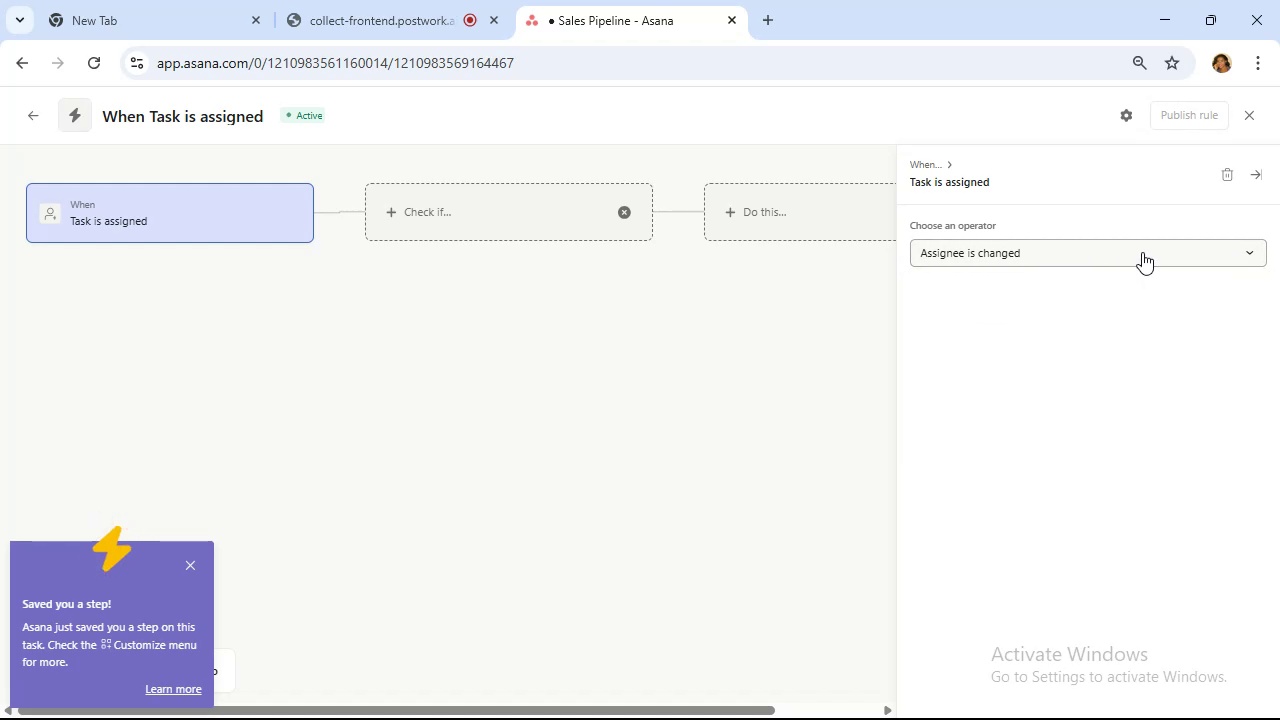 
left_click([948, 166])
 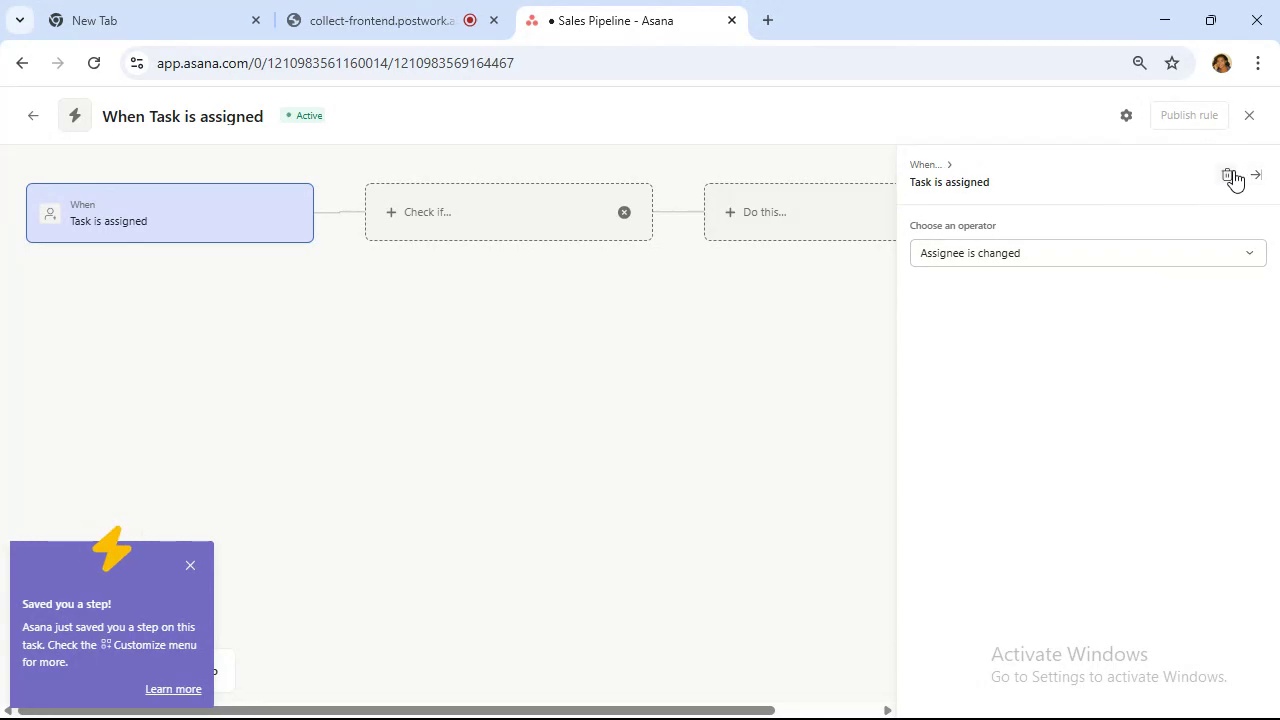 
left_click([1232, 170])
 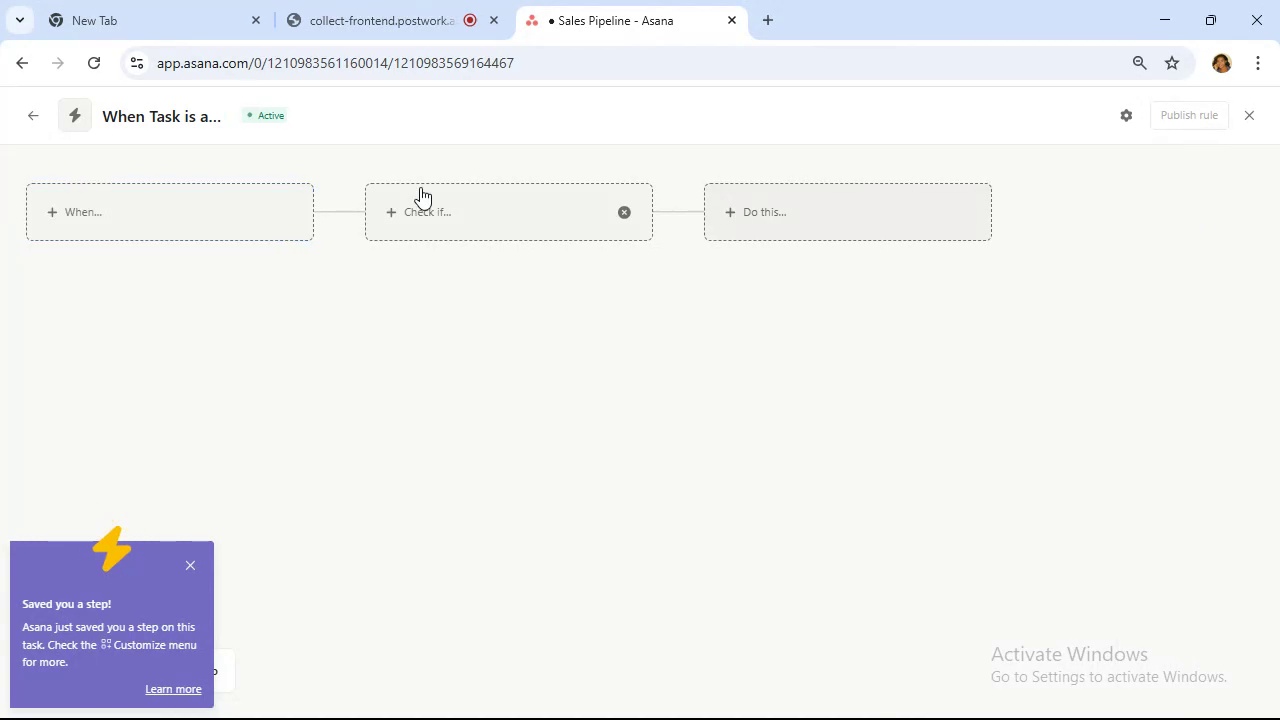 
mouse_move([148, 205])
 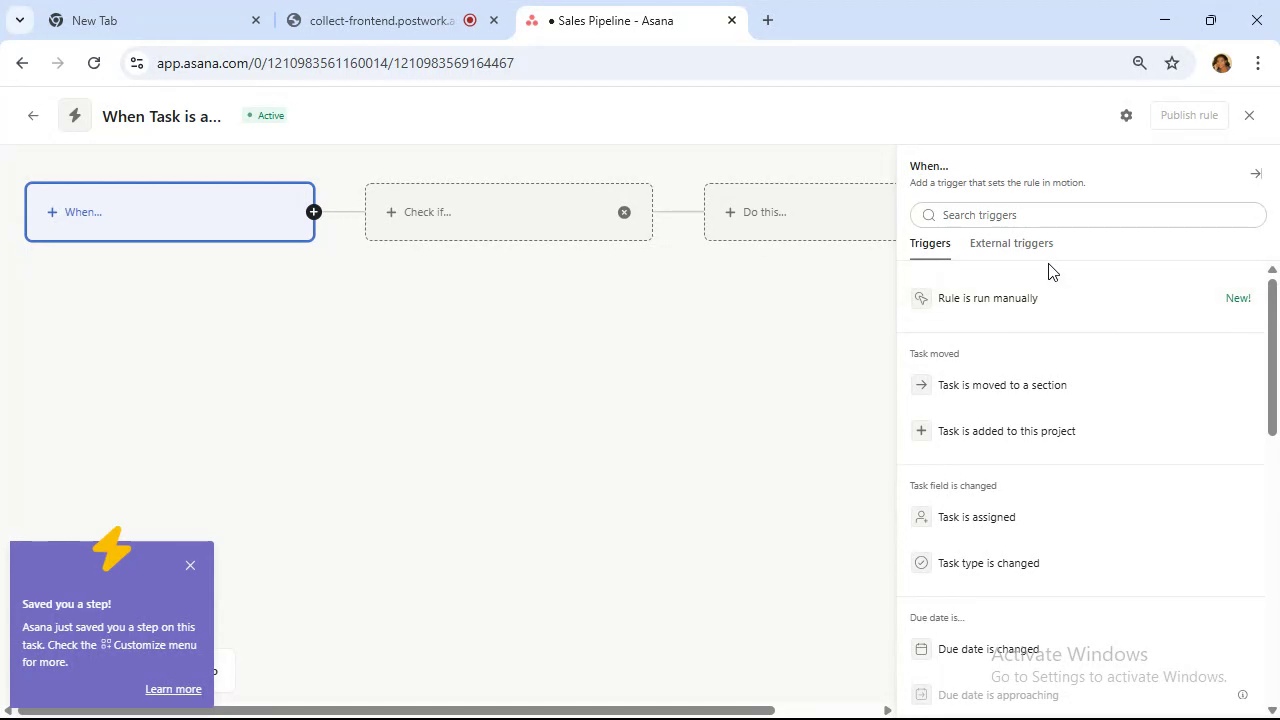 
left_click([1035, 254])
 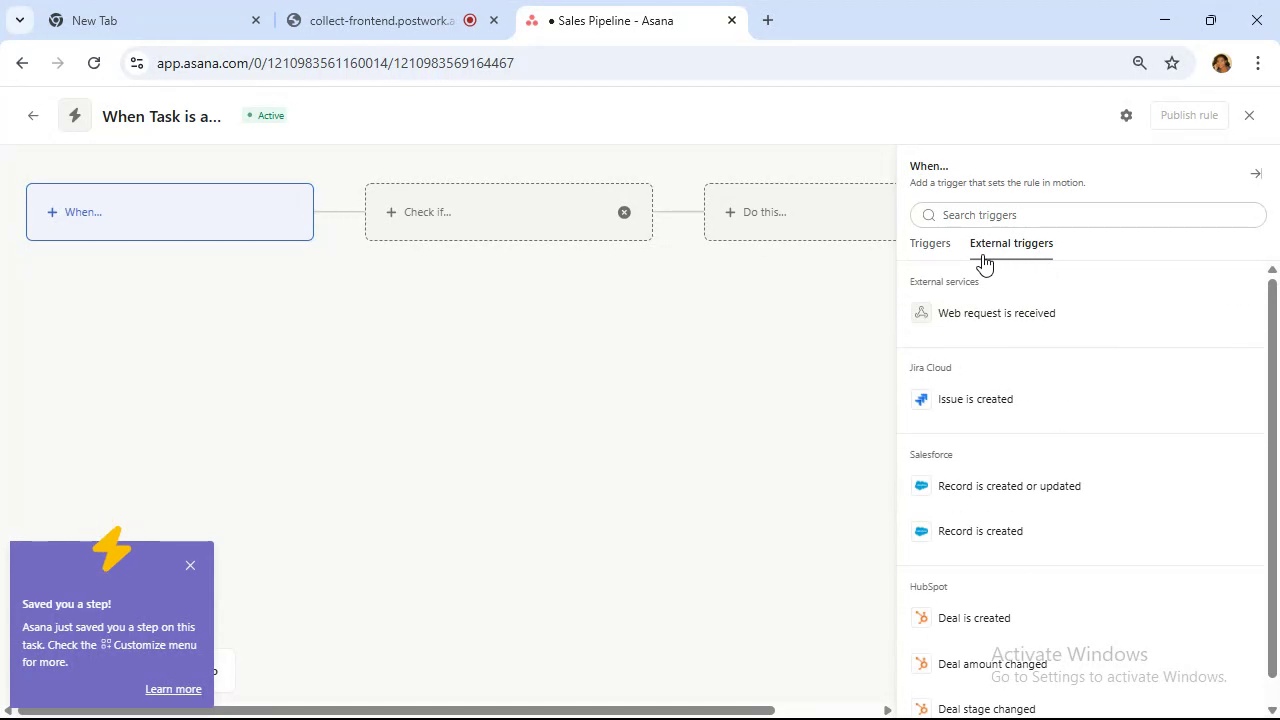 
left_click([927, 242])
 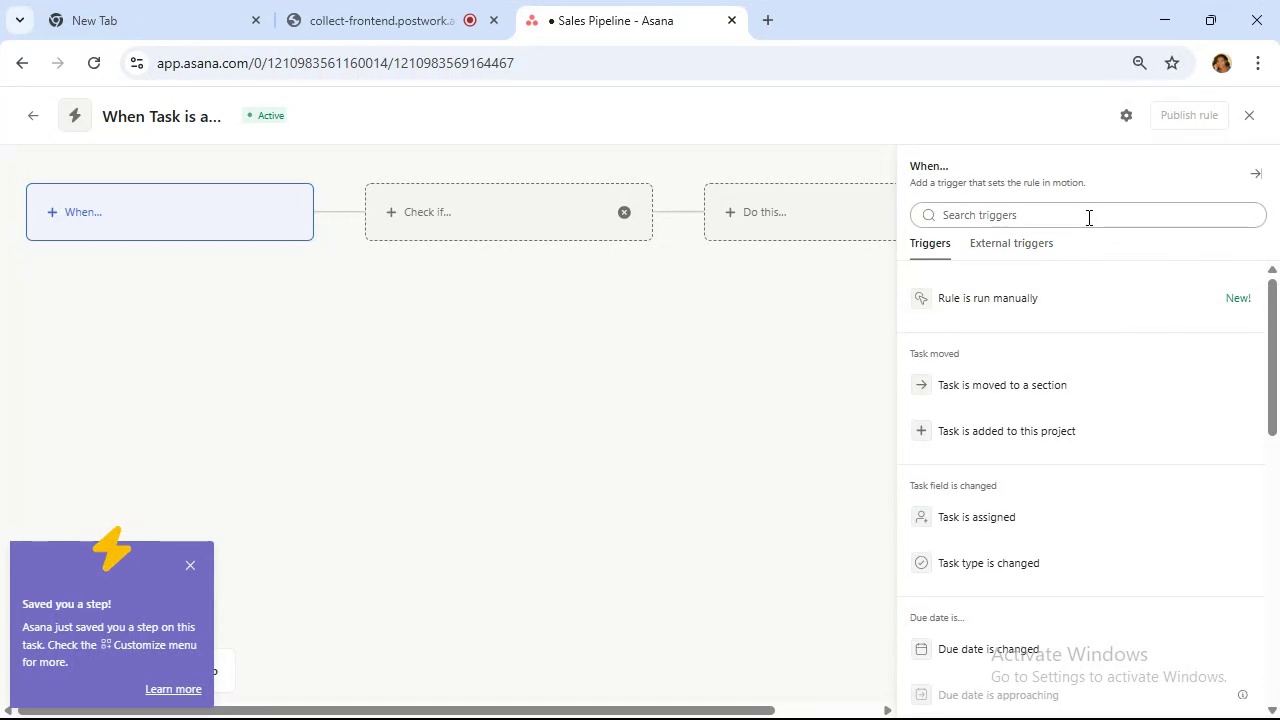 
left_click([1087, 217])
 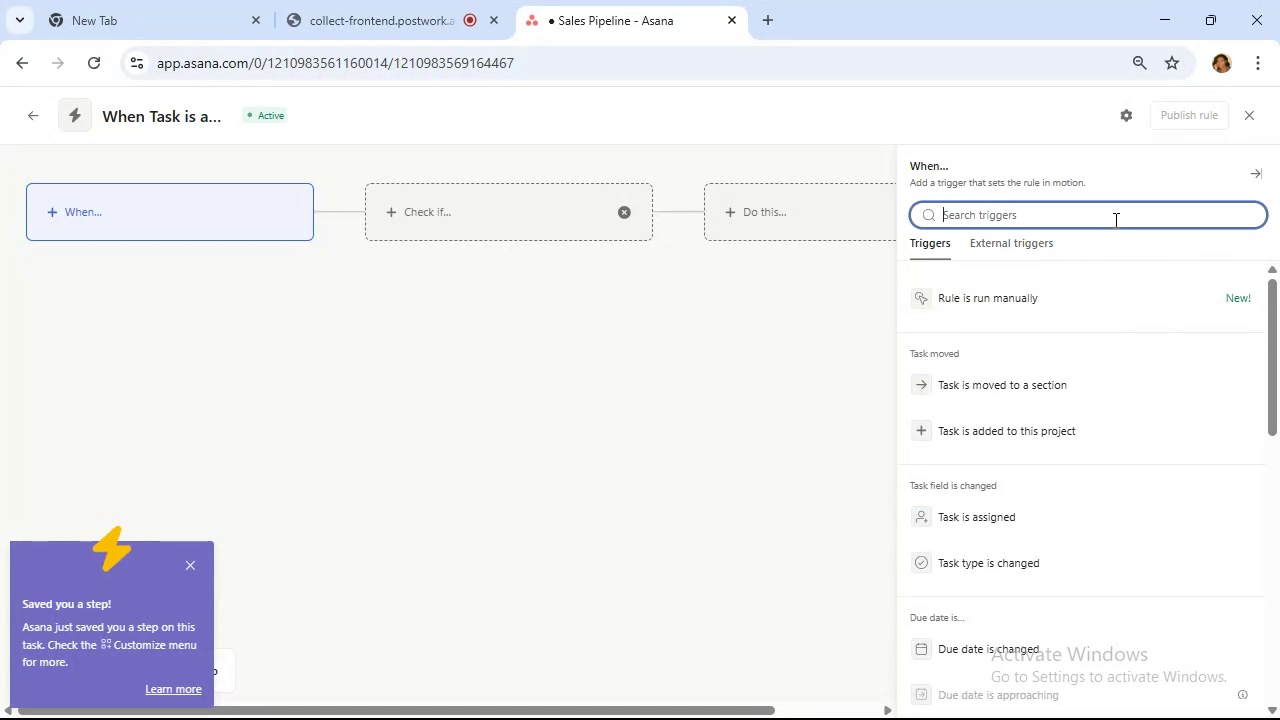 
type(mark)
key(Backspace)
key(Backspace)
key(Backspace)
key(Backspace)
 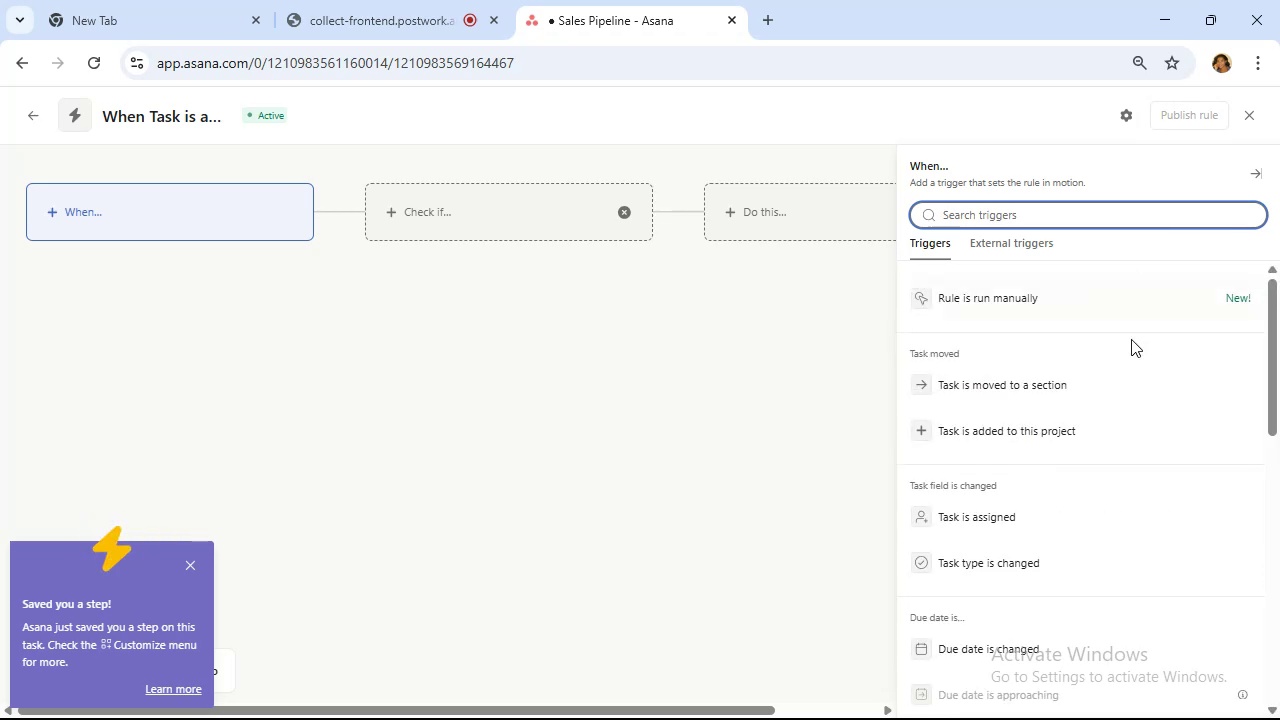 
scroll: coordinate [1142, 389], scroll_direction: down, amount: 2.0
 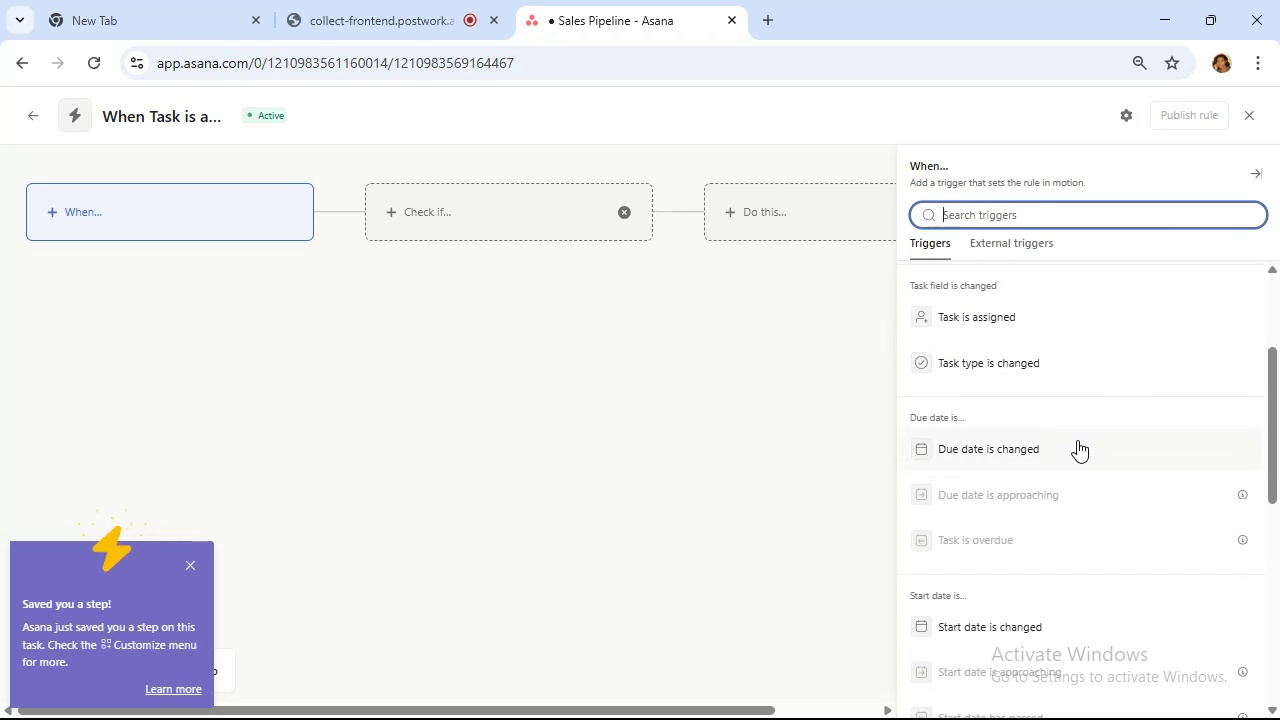 
wait(9.23)
 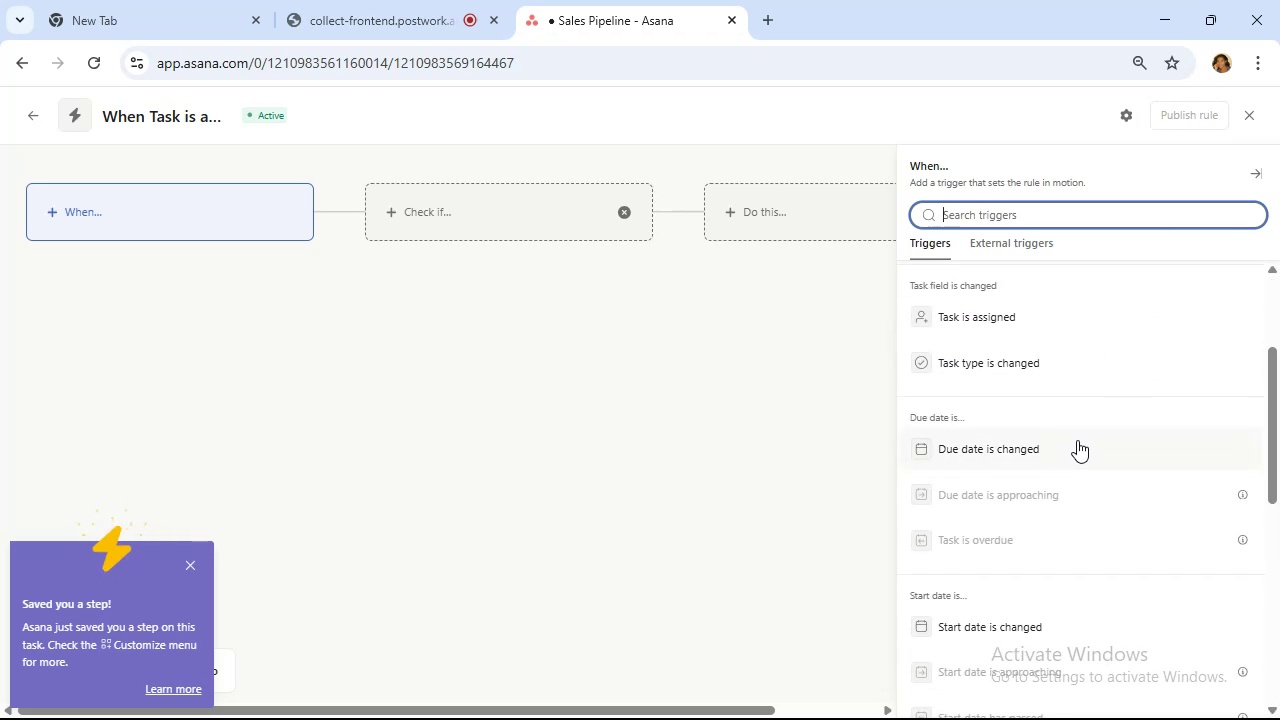 
left_click([1242, 491])
 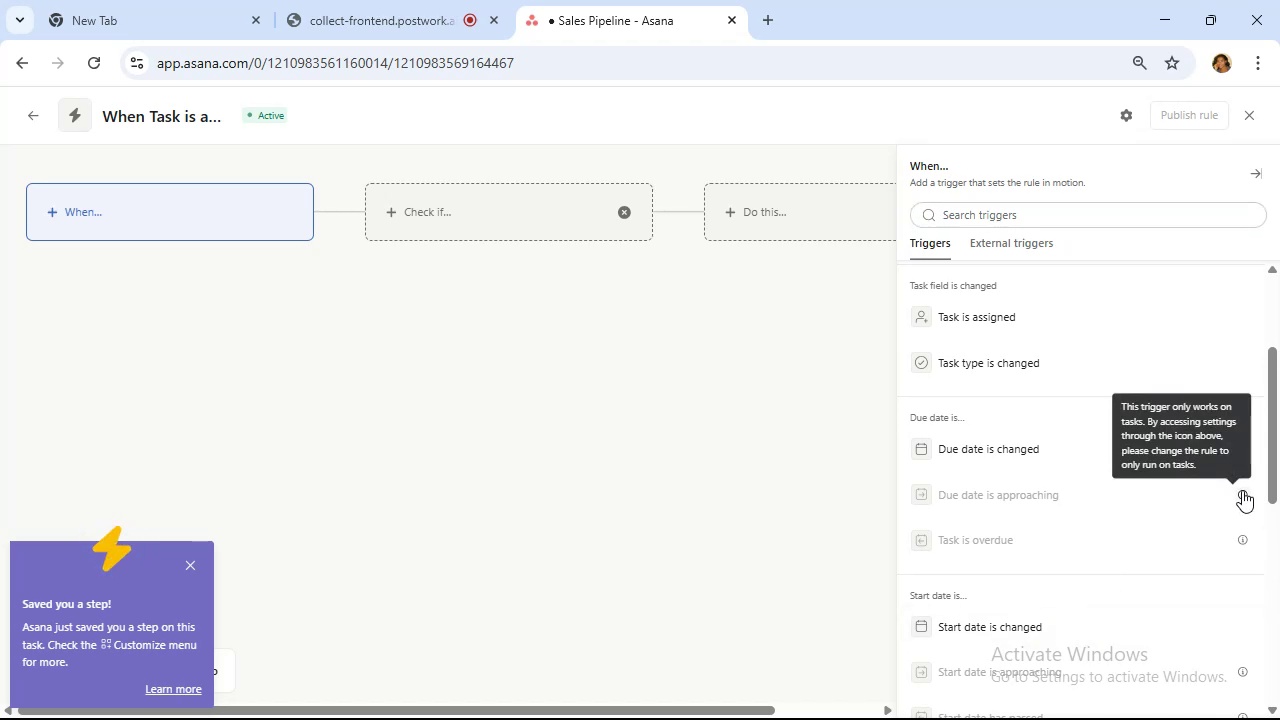 
wait(10.58)
 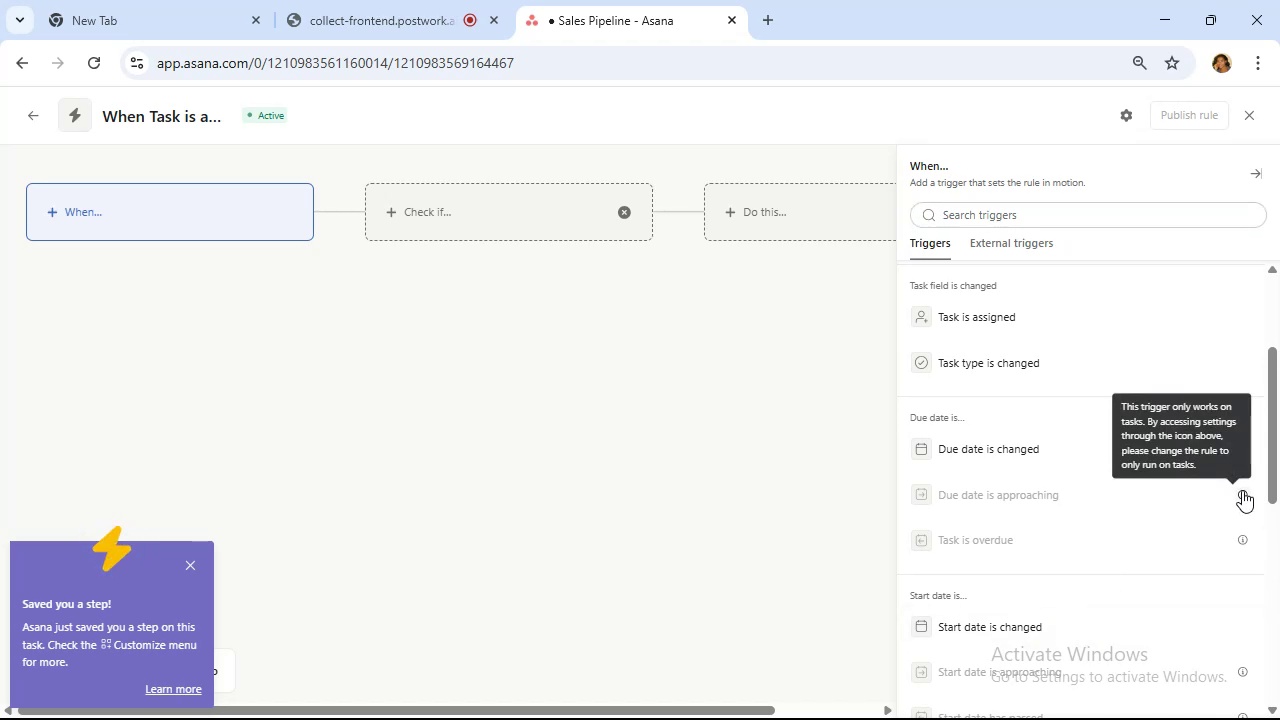 
scroll: coordinate [1088, 525], scroll_direction: down, amount: 3.0
 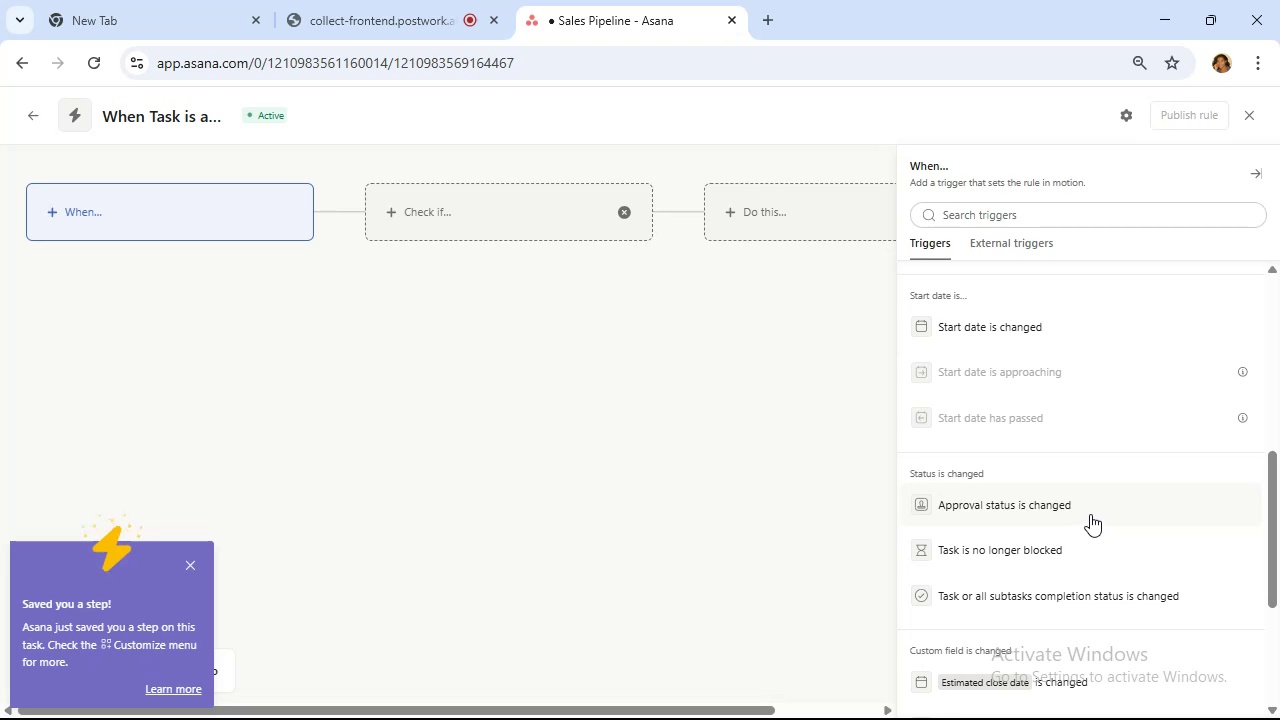 
wait(6.97)
 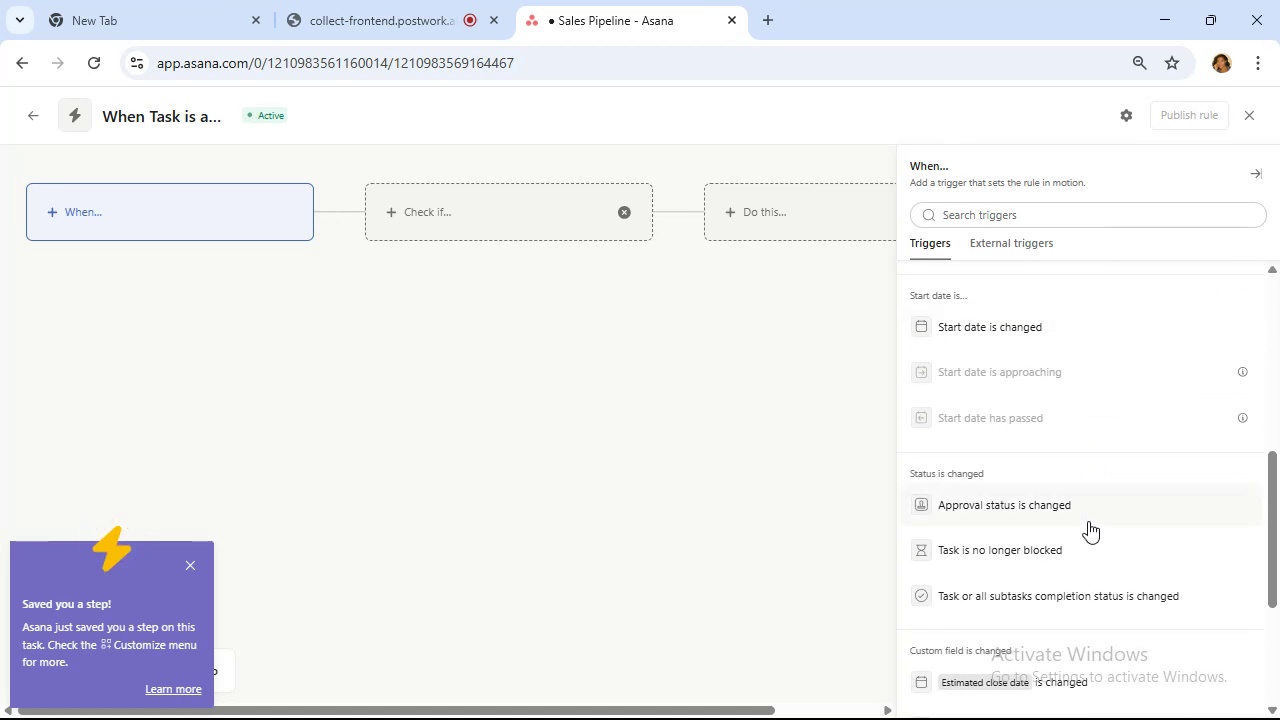 
left_click([1090, 511])
 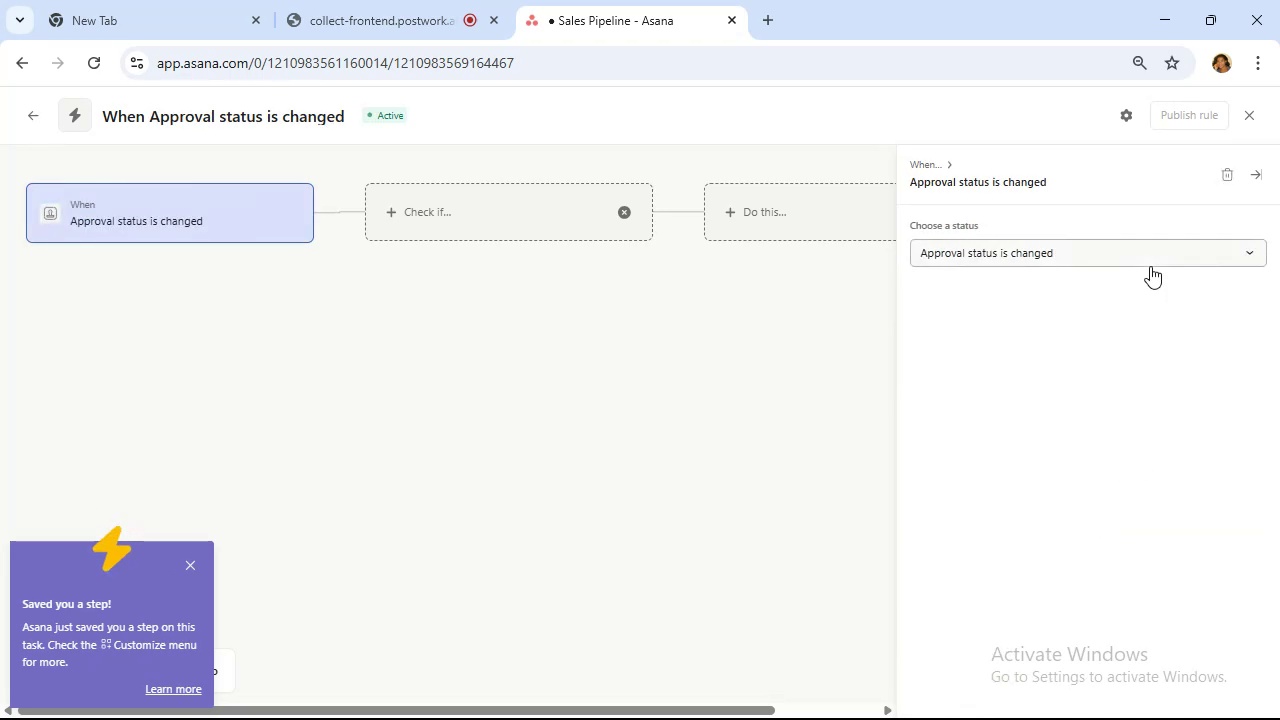 
left_click([1150, 266])
 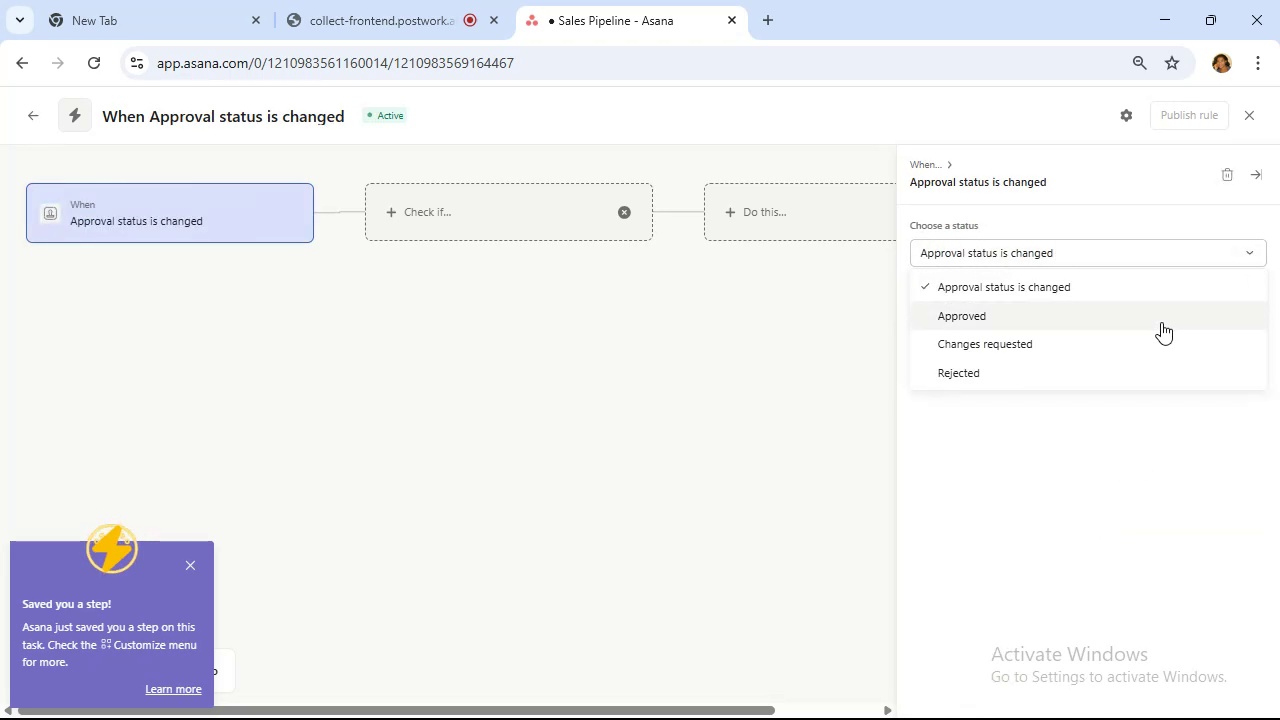 
wait(5.11)
 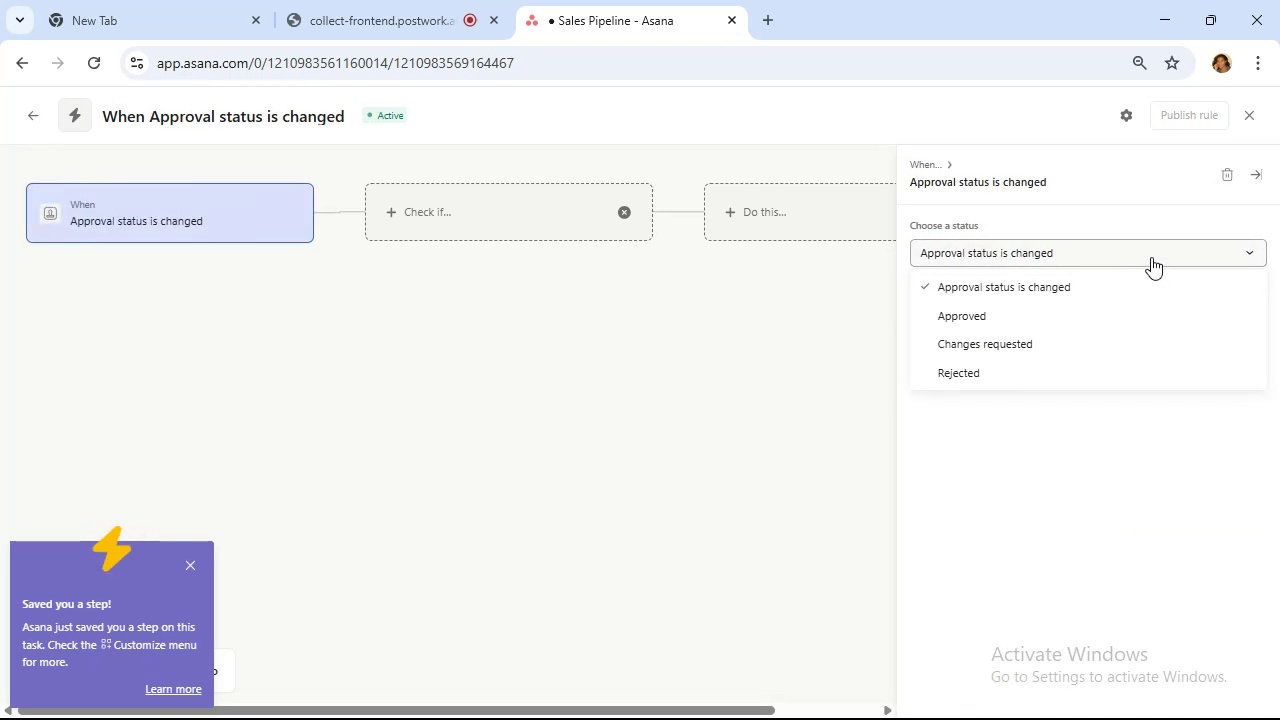 
left_click([1161, 322])
 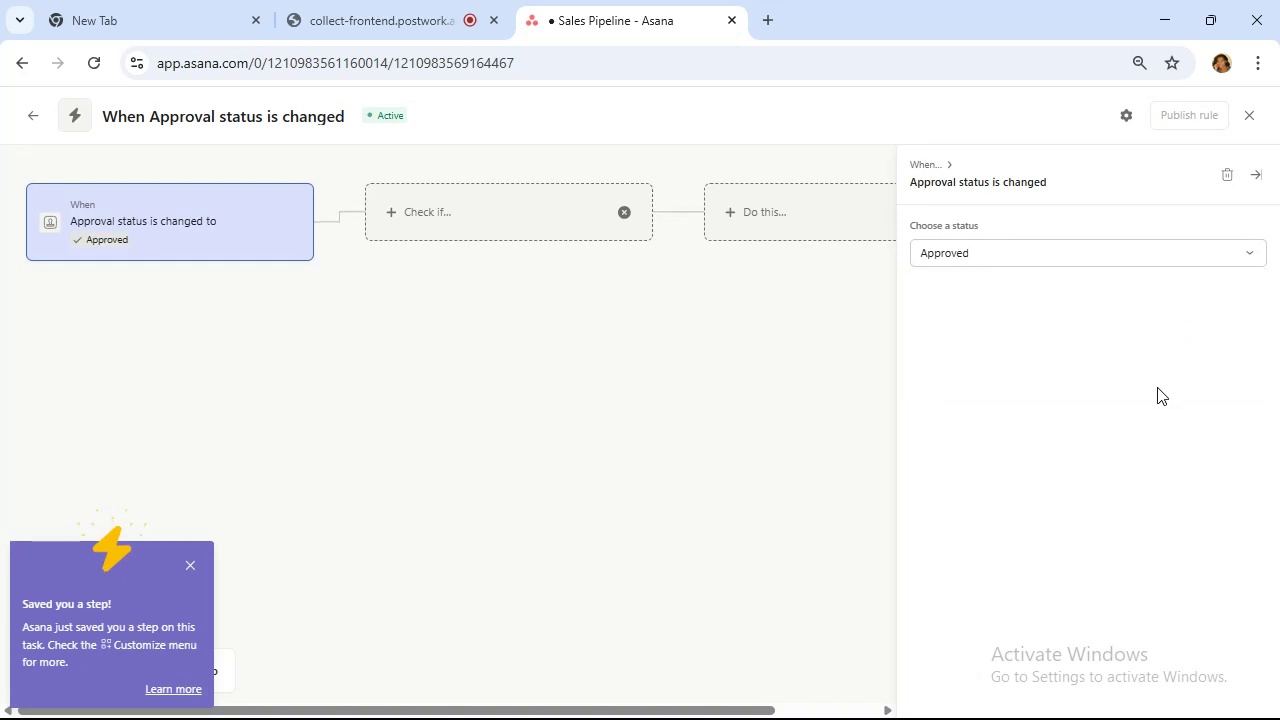 
wait(11.65)
 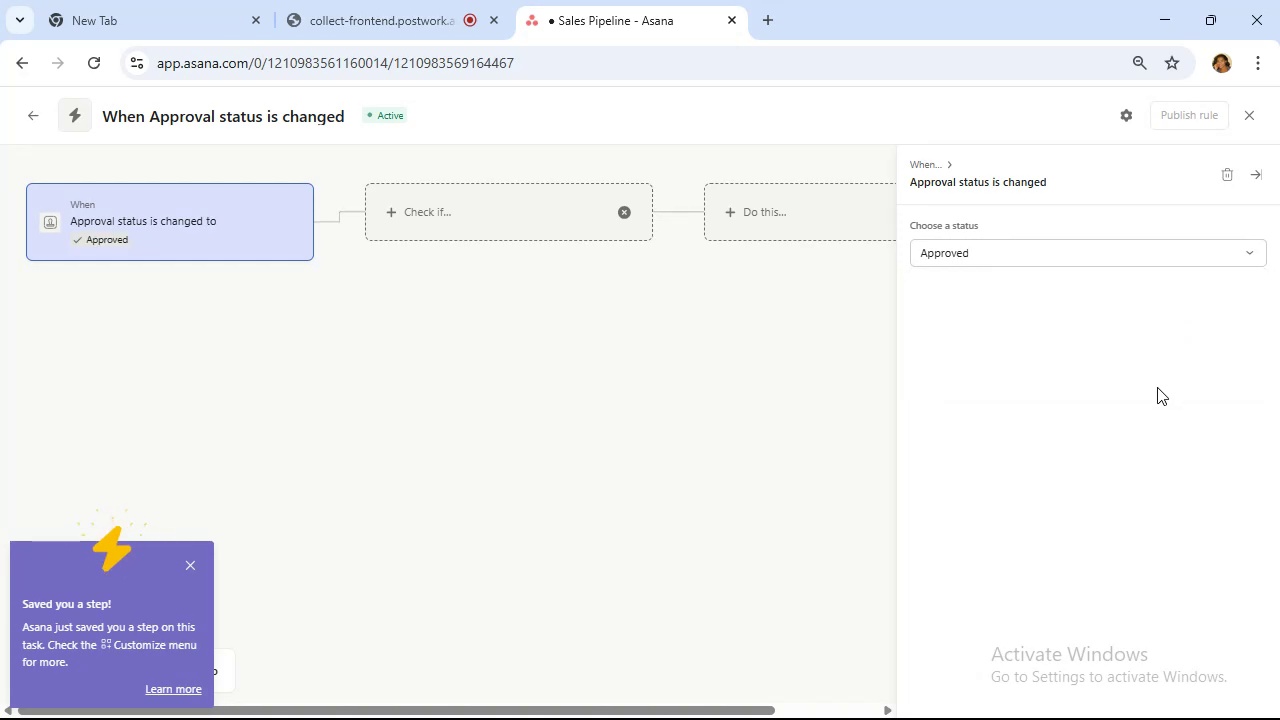 
left_click([791, 201])
 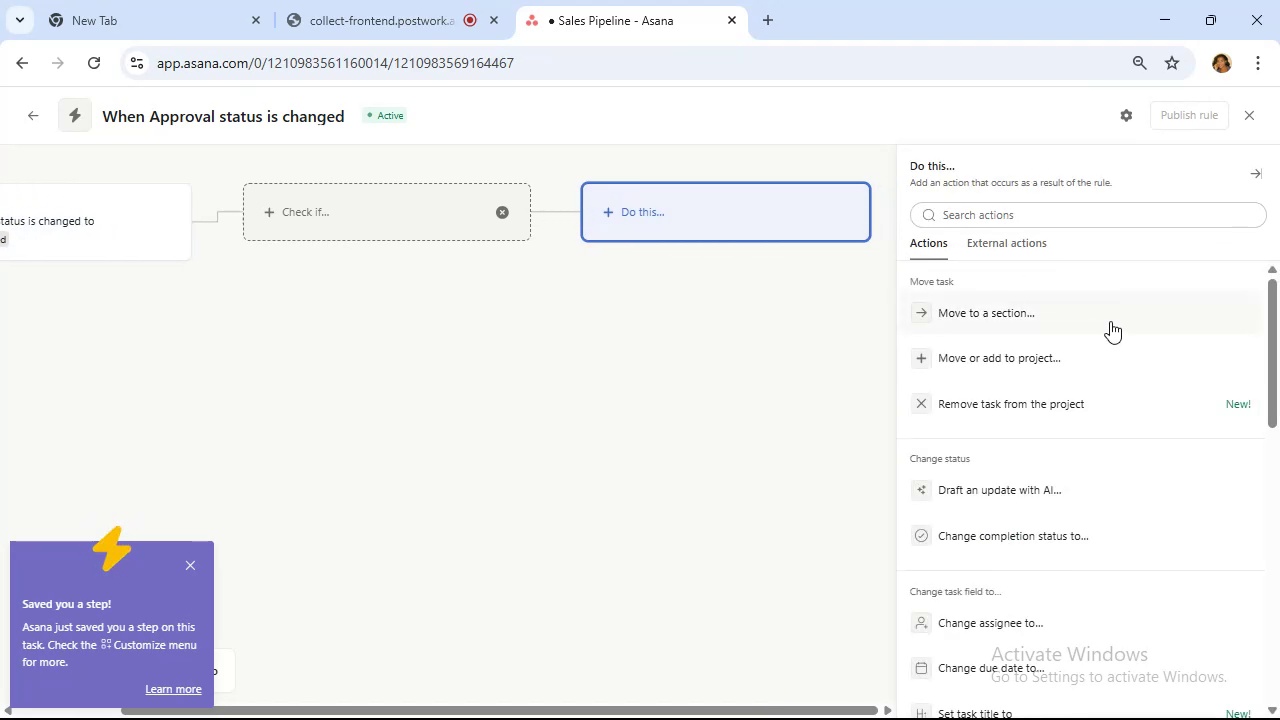 
wait(10.34)
 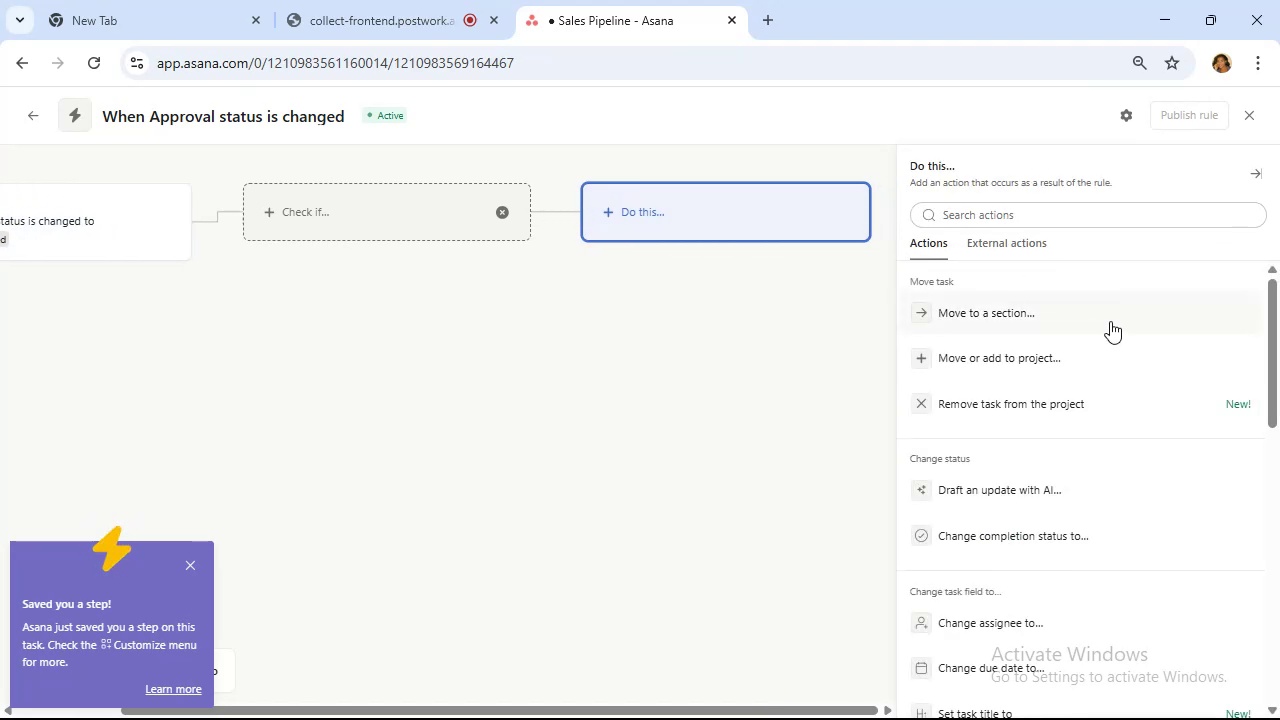 
scroll: coordinate [1137, 322], scroll_direction: down, amount: 2.0
 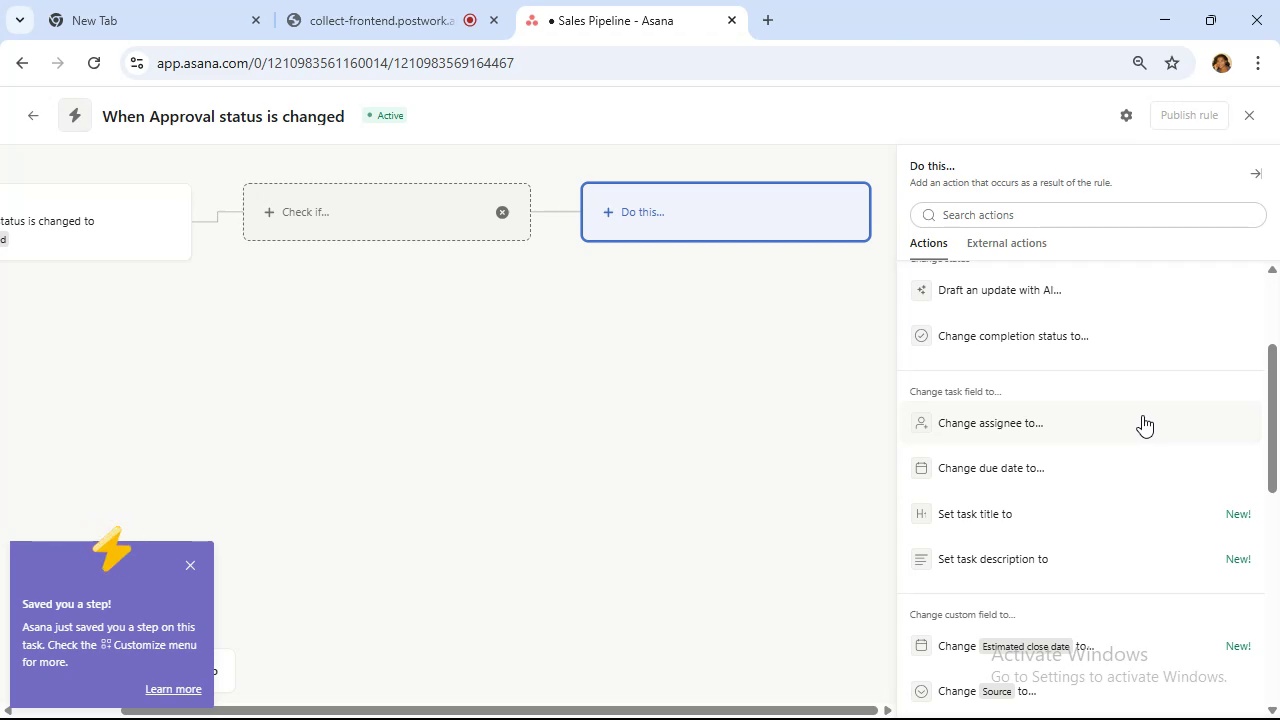 
wait(17.81)
 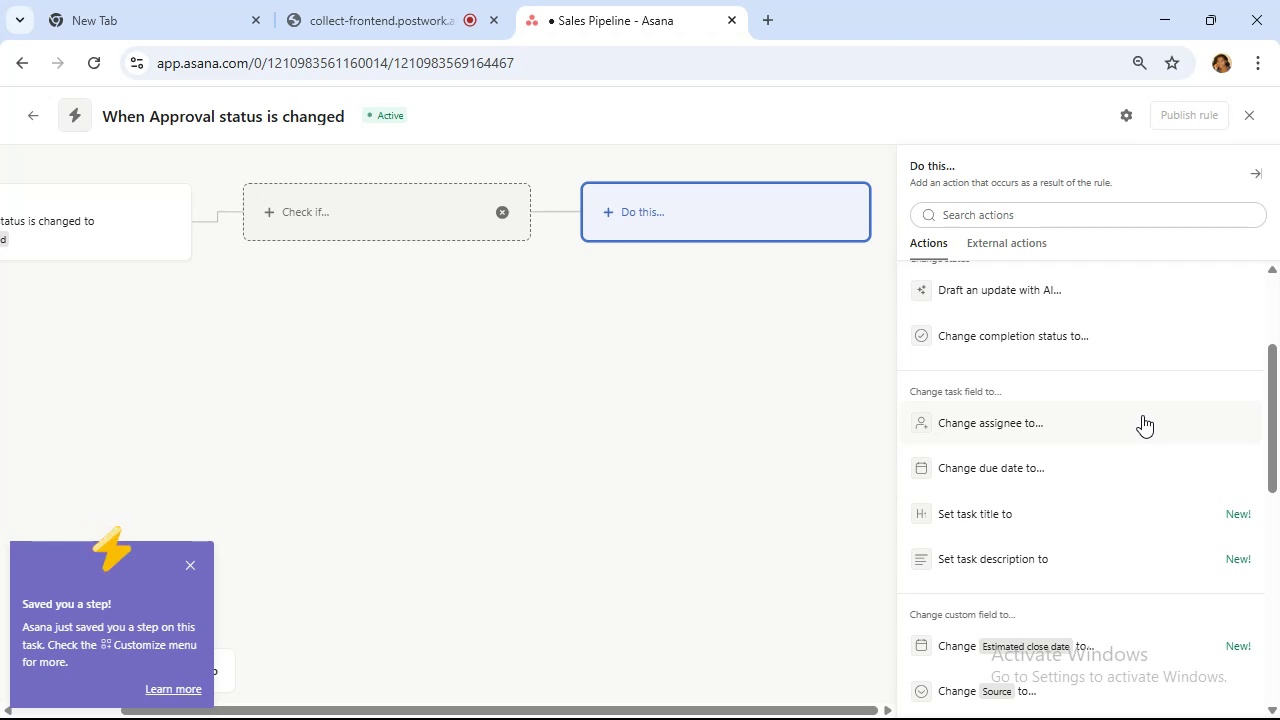 
scroll: coordinate [1157, 459], scroll_direction: down, amount: 5.0
 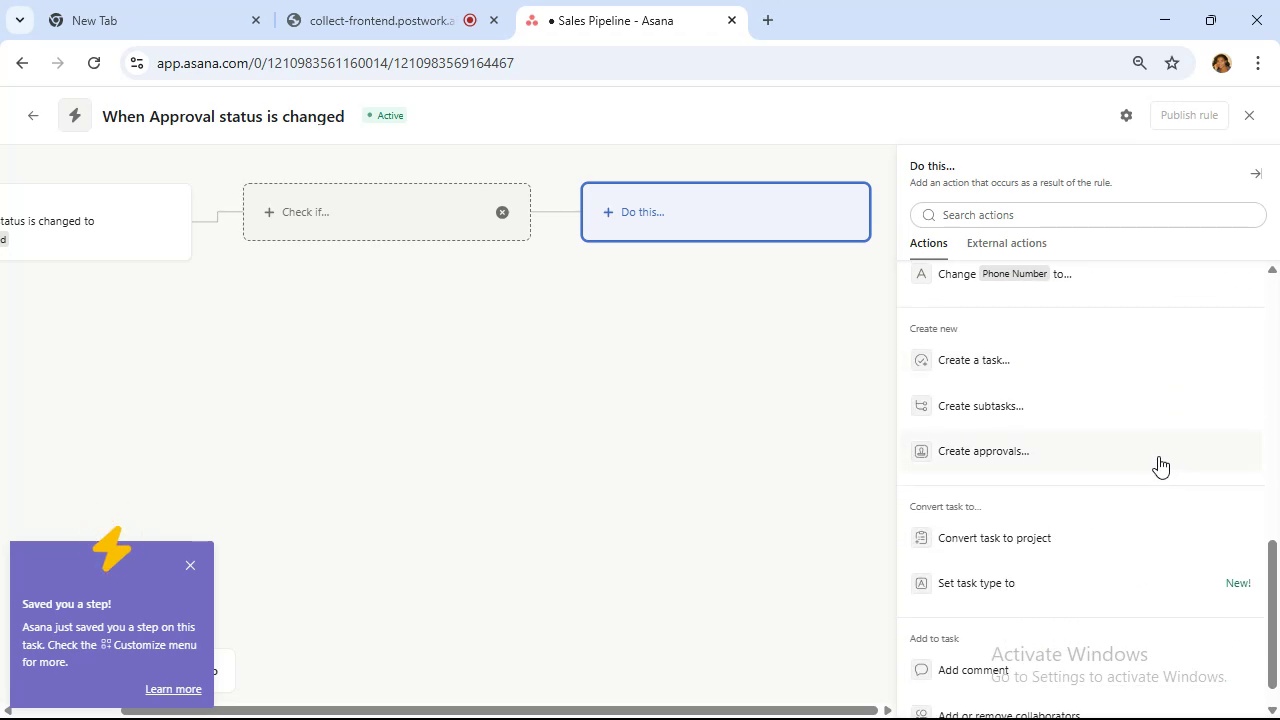 
scroll: coordinate [1158, 456], scroll_direction: down, amount: 1.0
 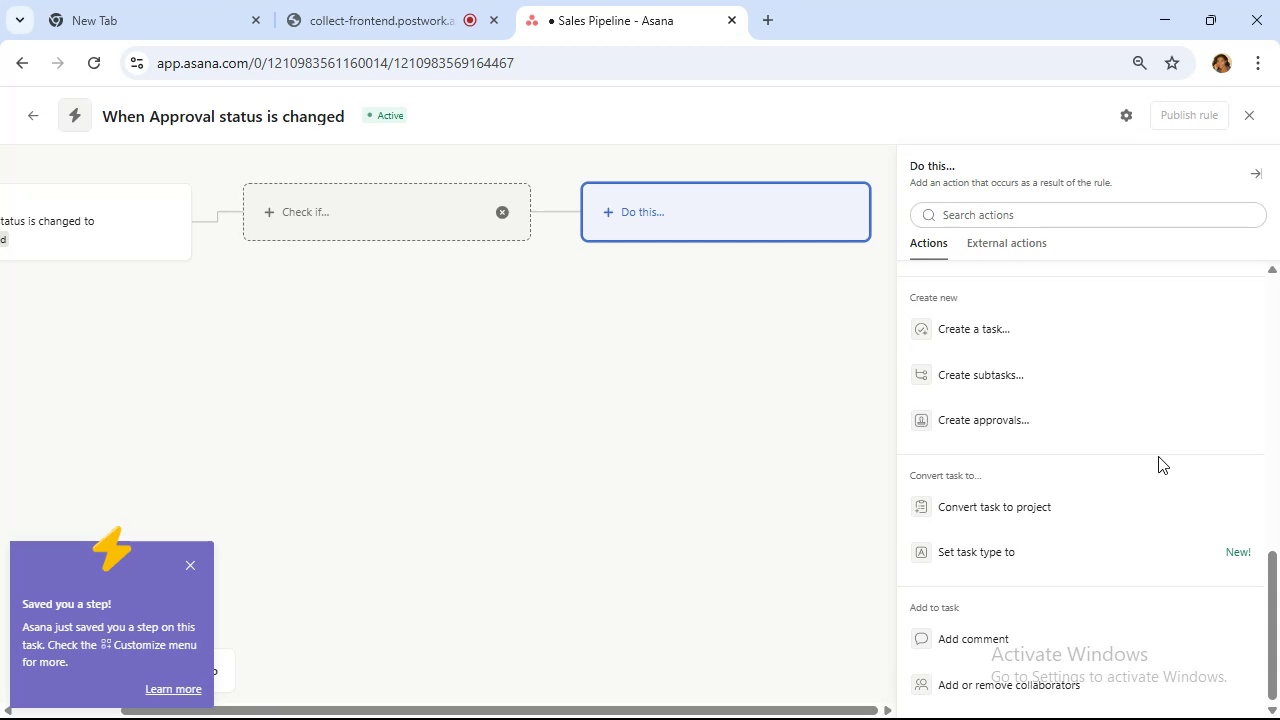 
scroll: coordinate [1158, 456], scroll_direction: up, amount: 8.0
 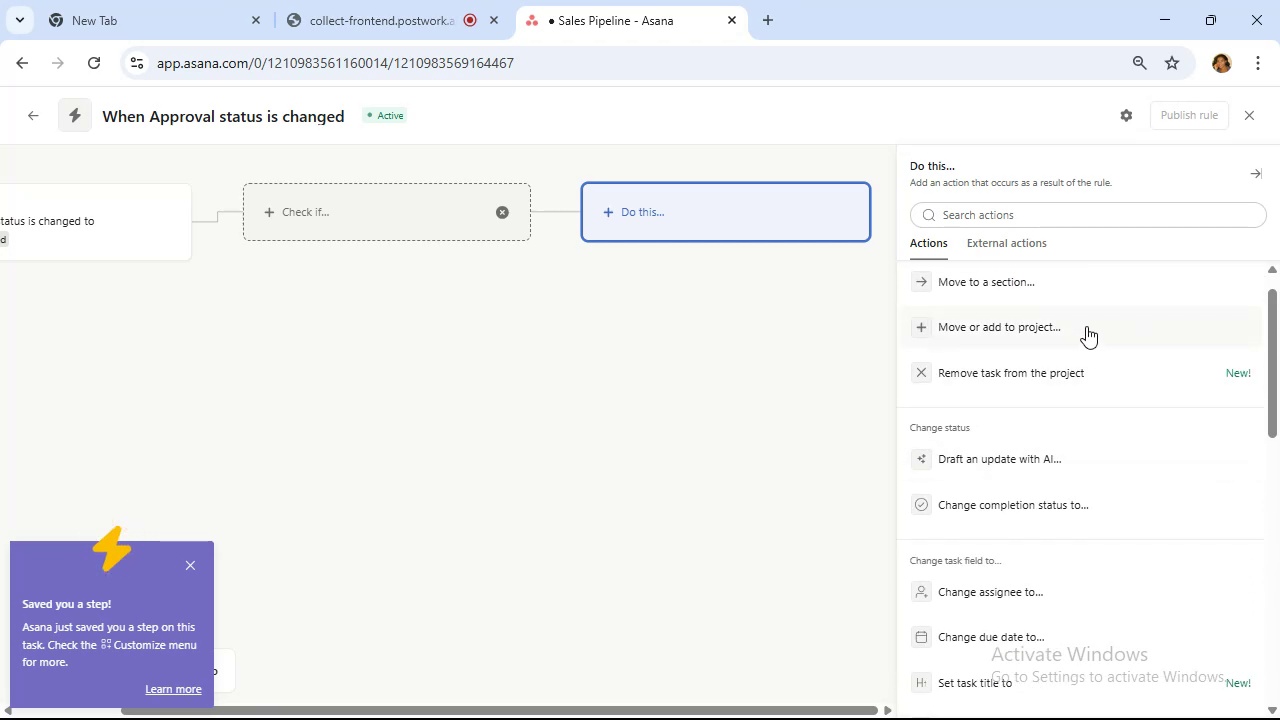 
wait(9.91)
 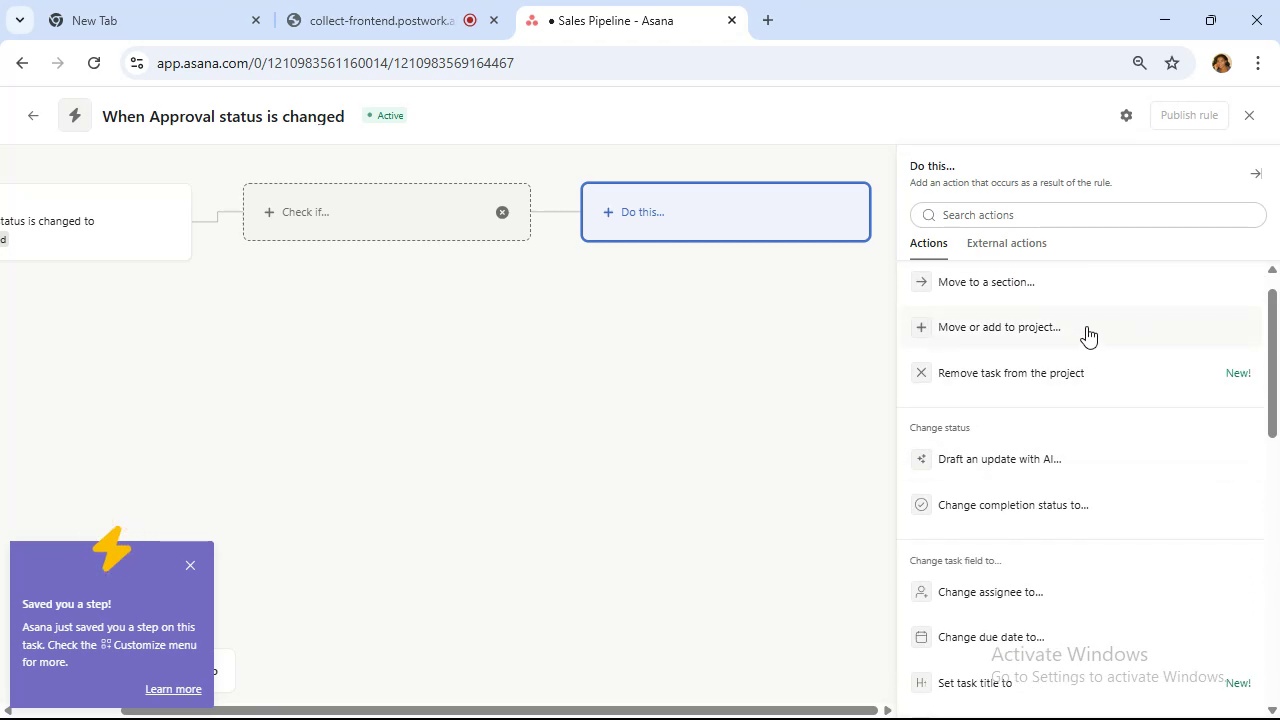 
left_click([1085, 286])
 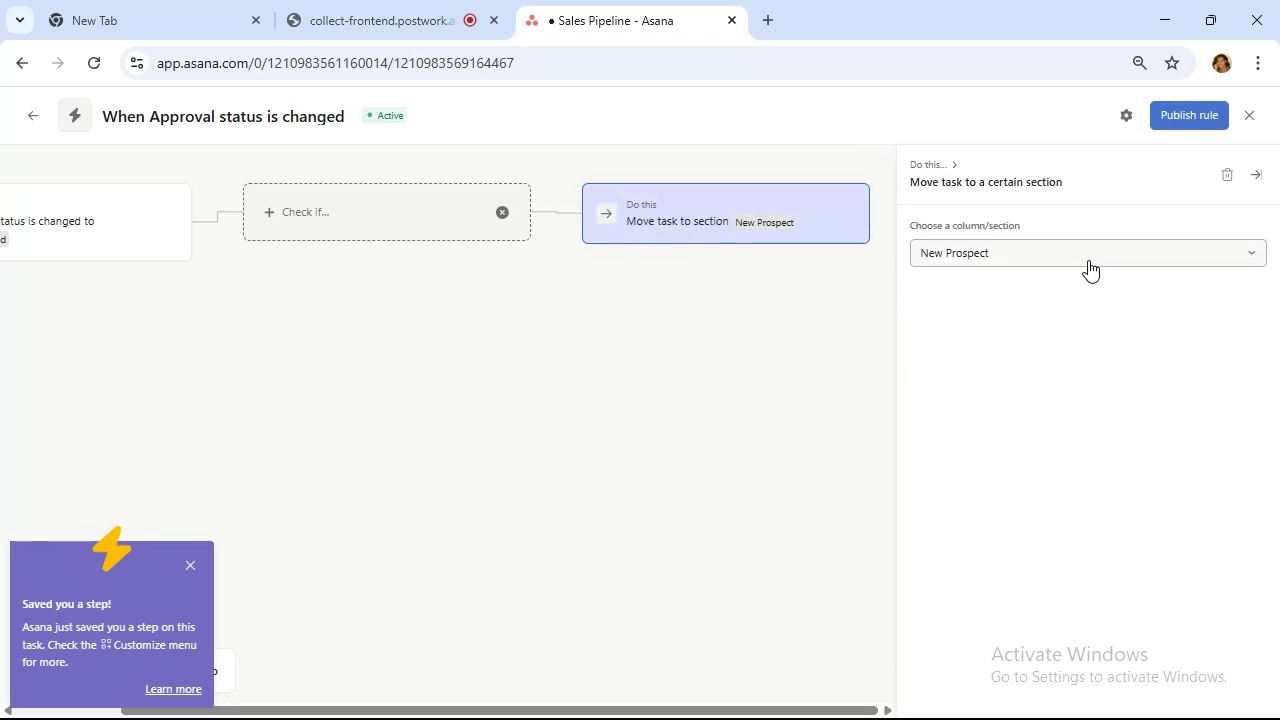 
left_click([1089, 258])
 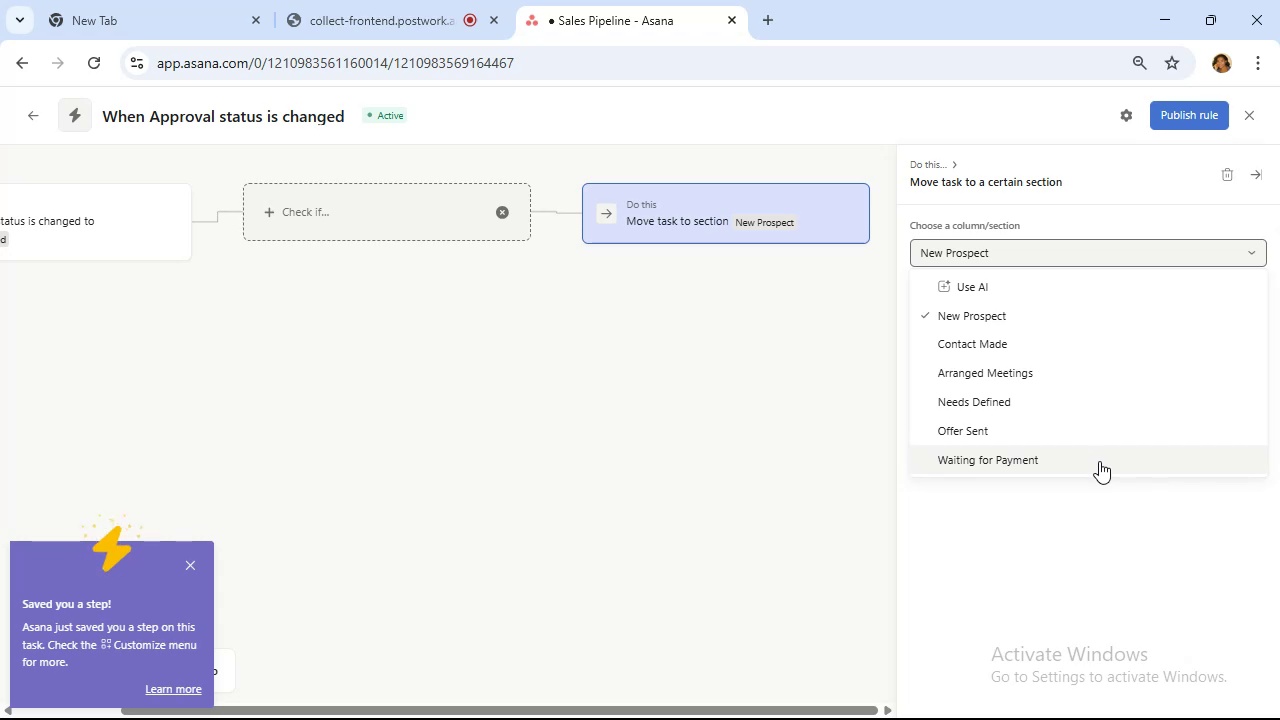 
wait(6.72)
 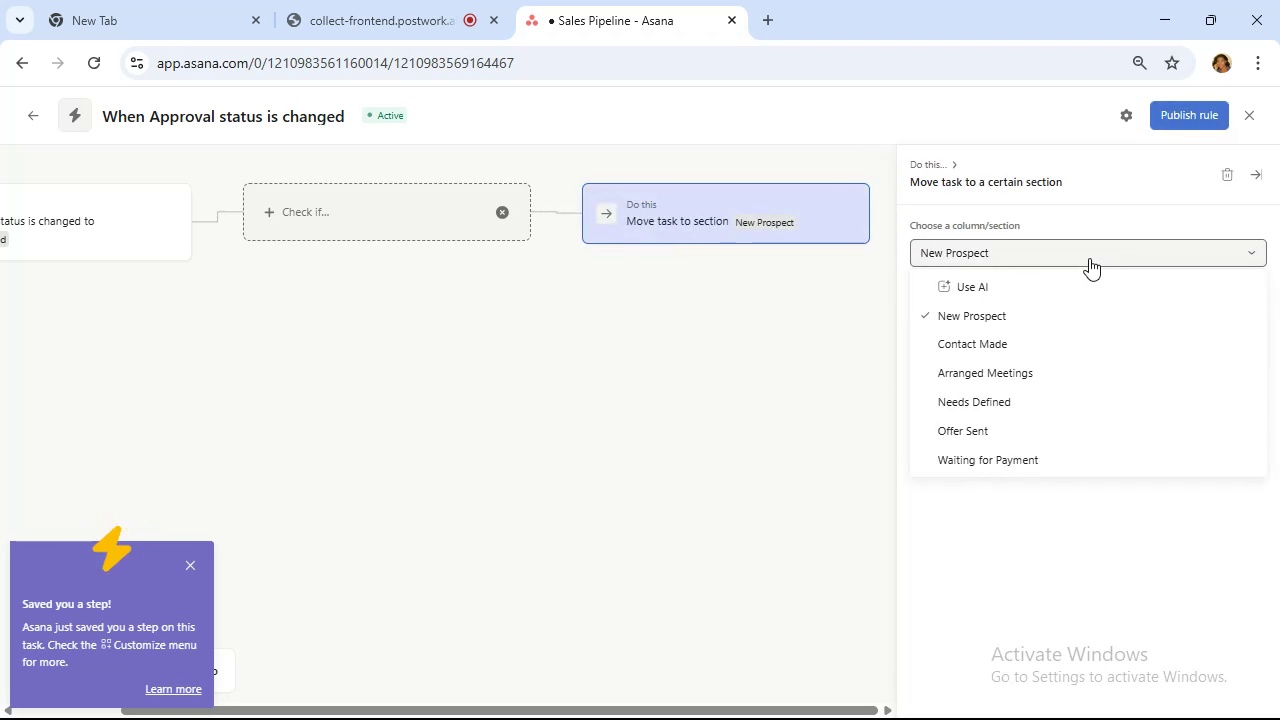 
left_click([1099, 461])
 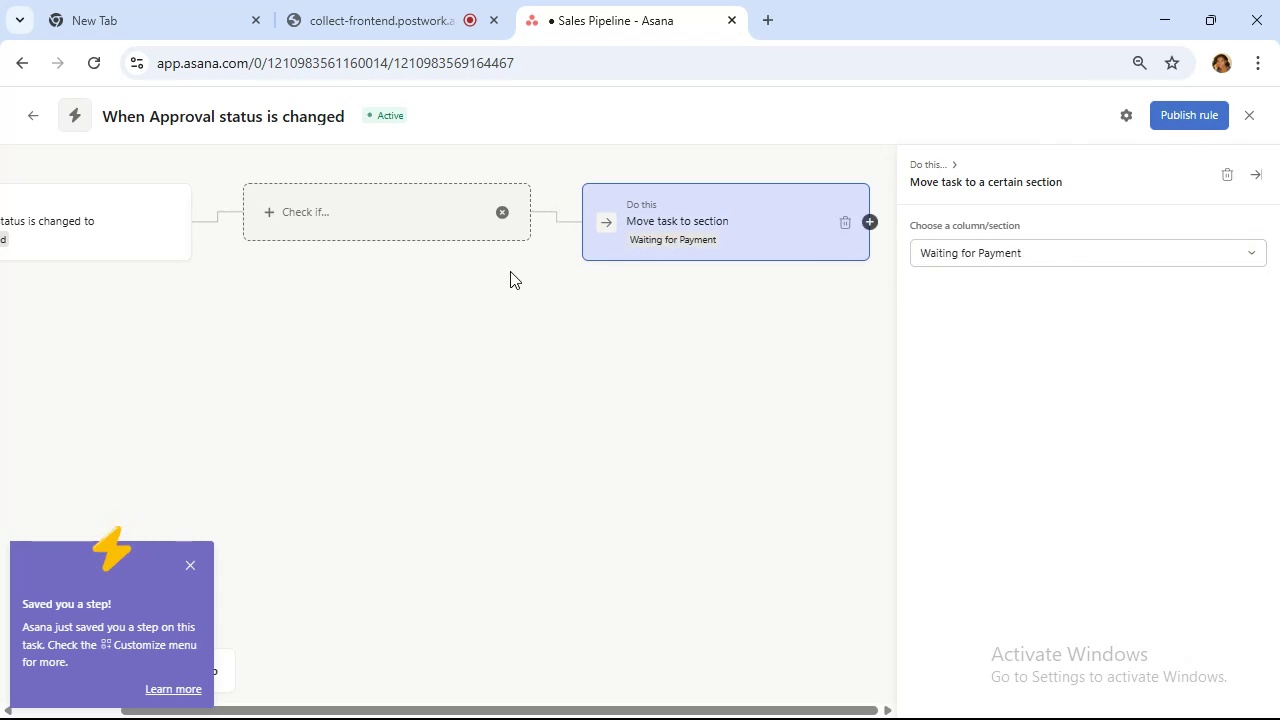 
wait(5.31)
 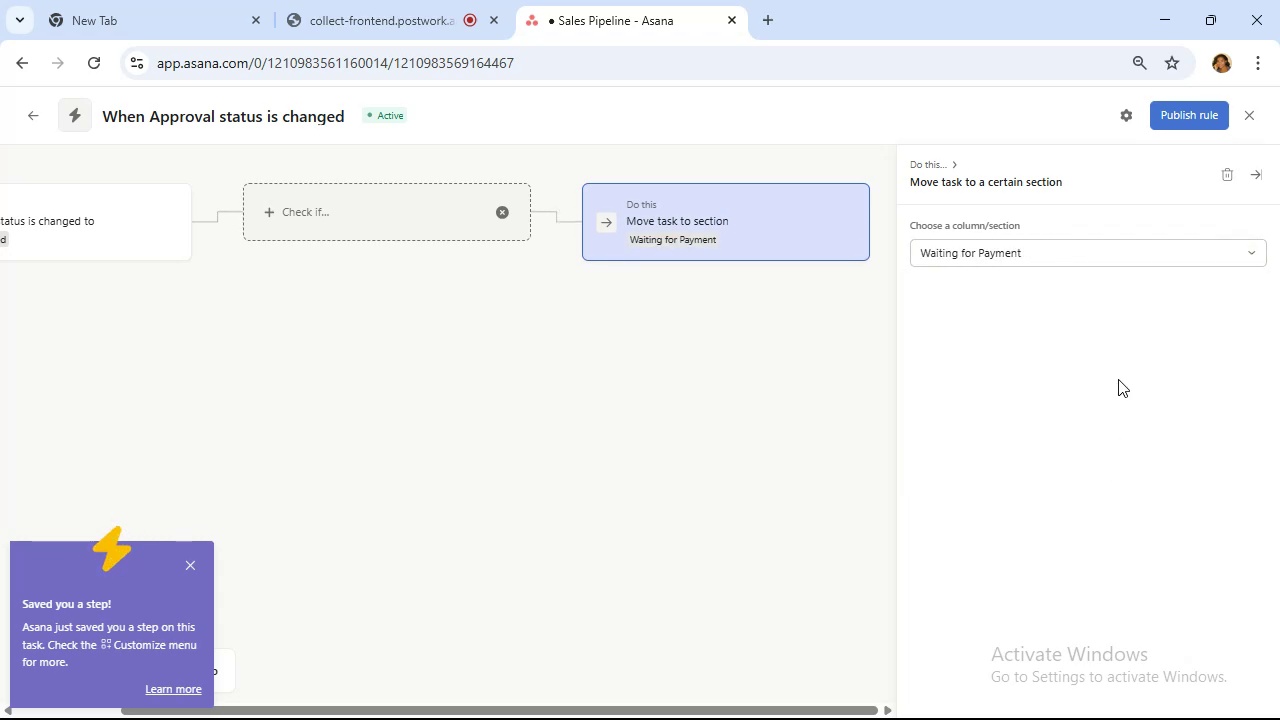 
left_click([333, 124])
 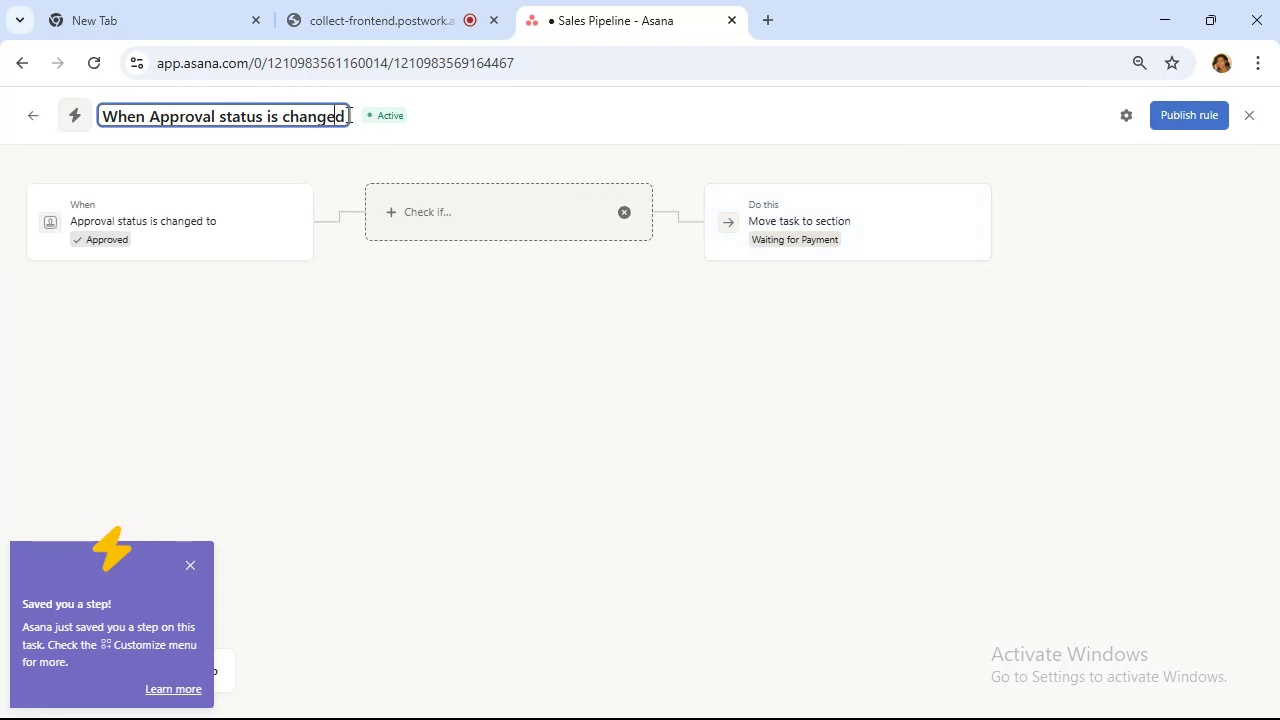 
left_click_drag(start_coordinate=[347, 114], to_coordinate=[96, 126])
 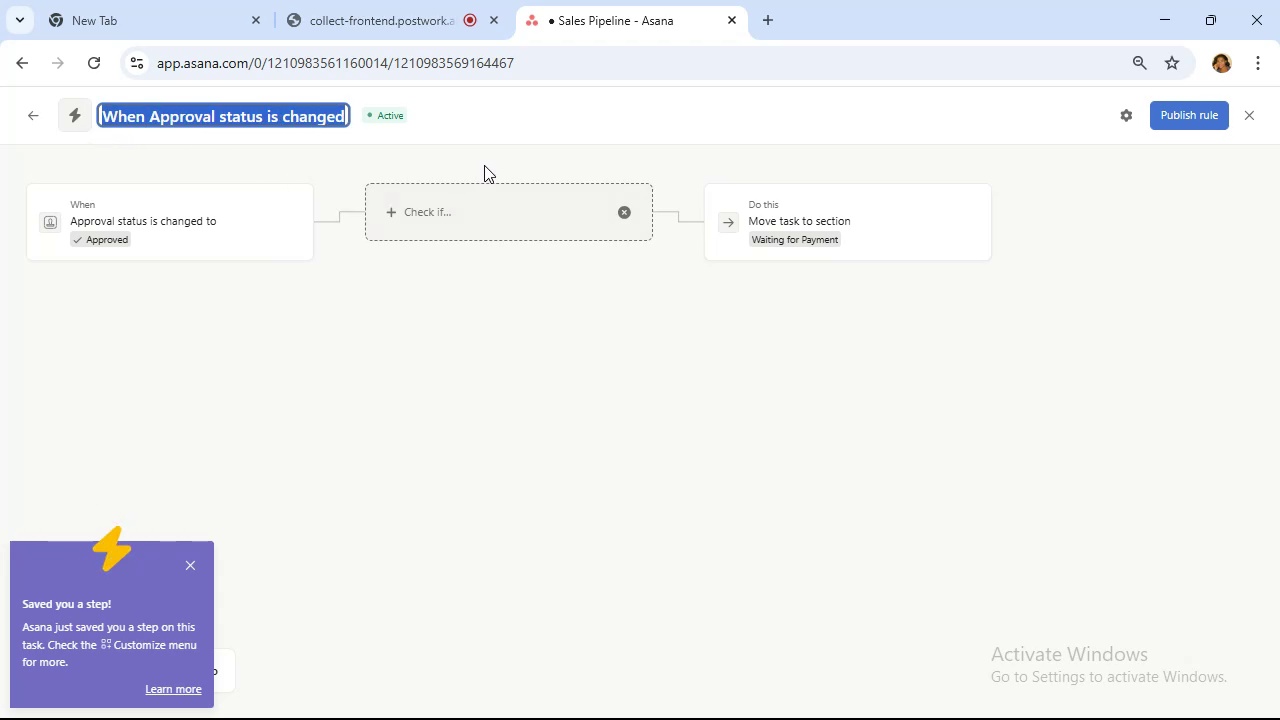 
wait(5.22)
 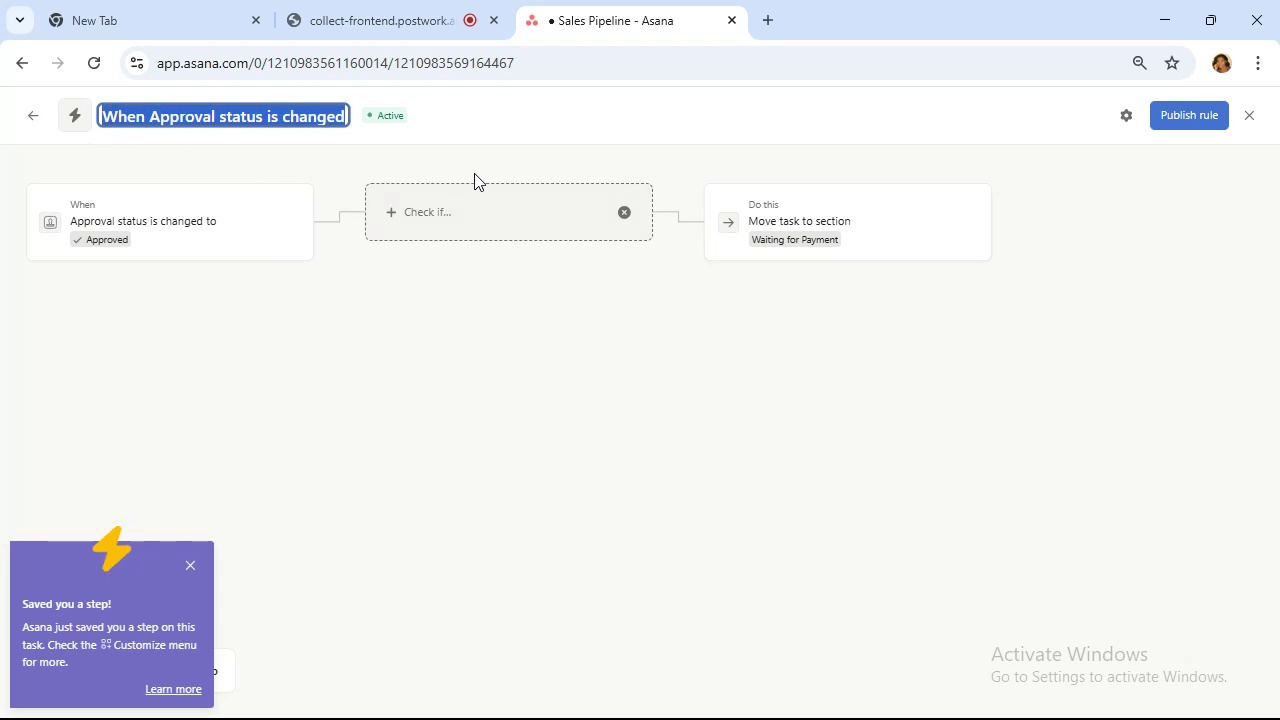 
type(Waiting for payment ruk)
key(Backspace)
type(le)
 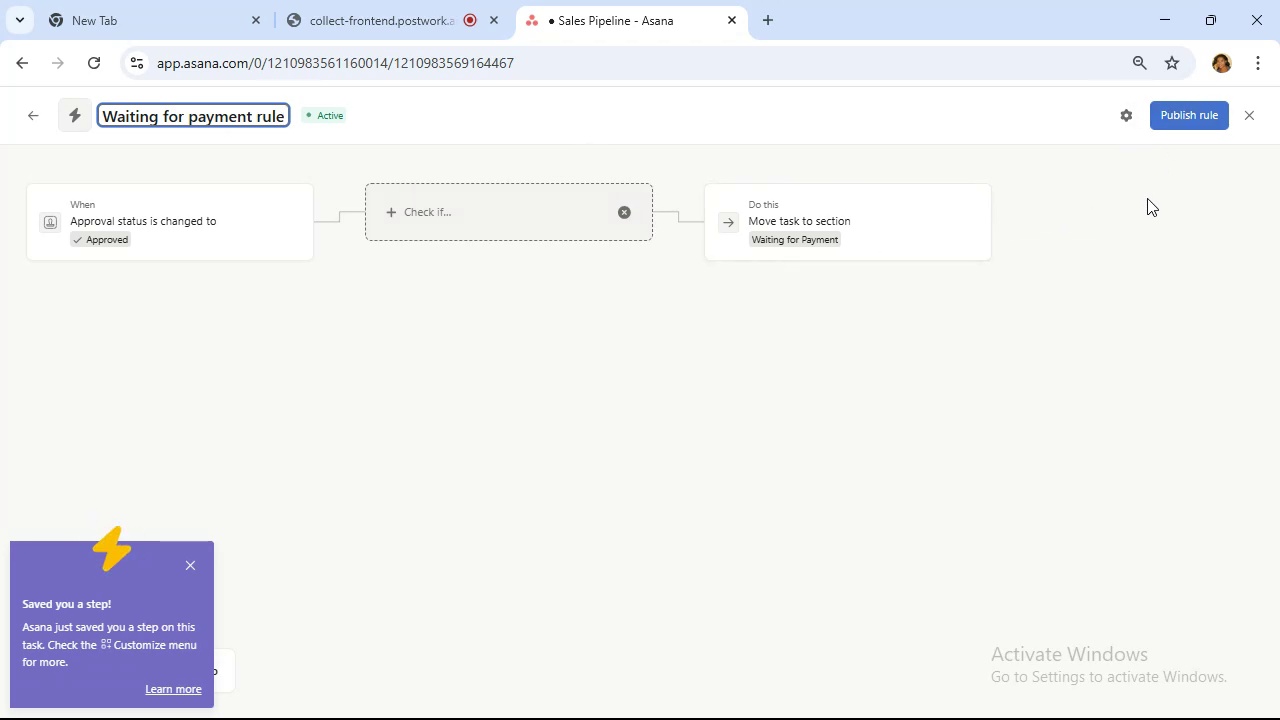 
wait(10.11)
 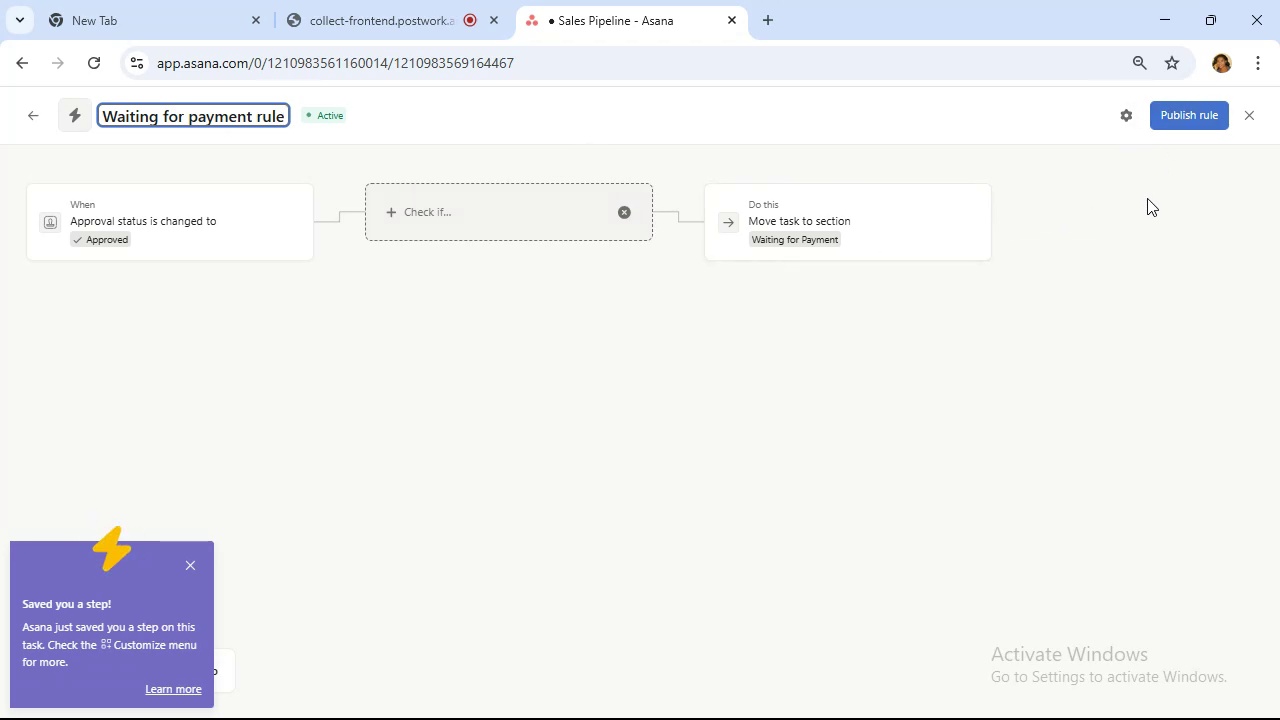 
left_click([558, 214])
 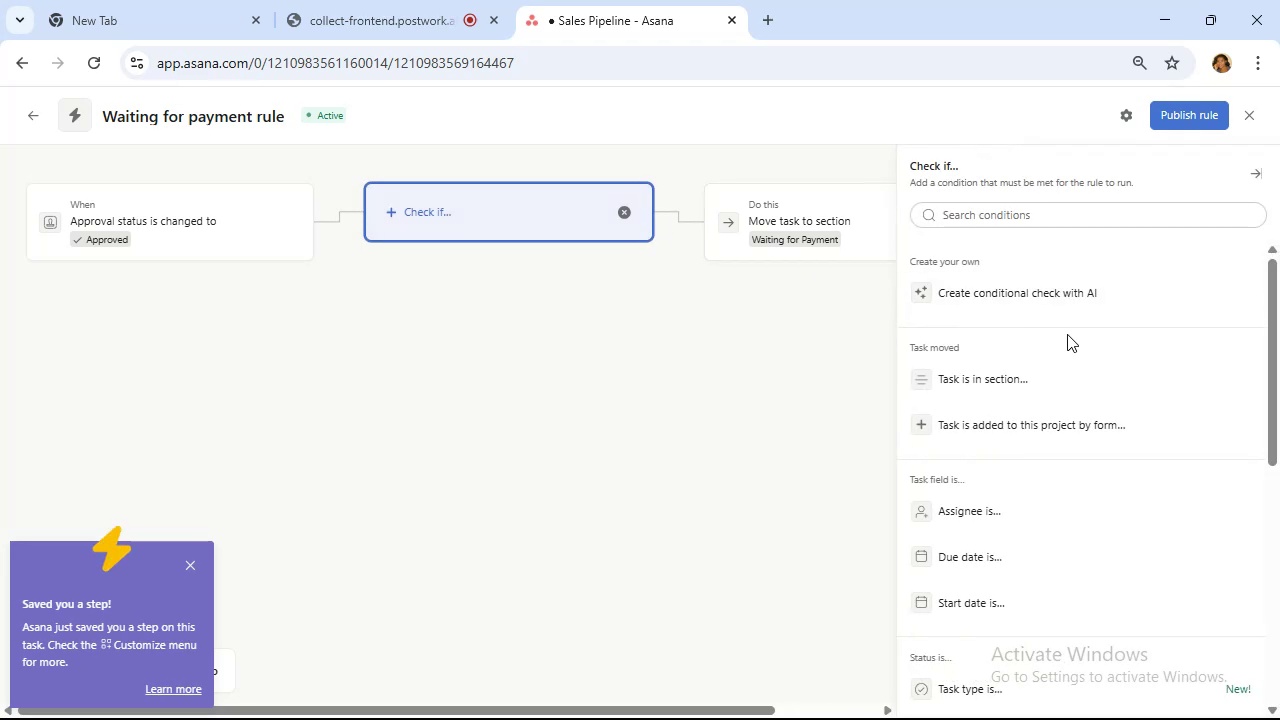 
scroll: coordinate [1068, 327], scroll_direction: down, amount: 3.0
 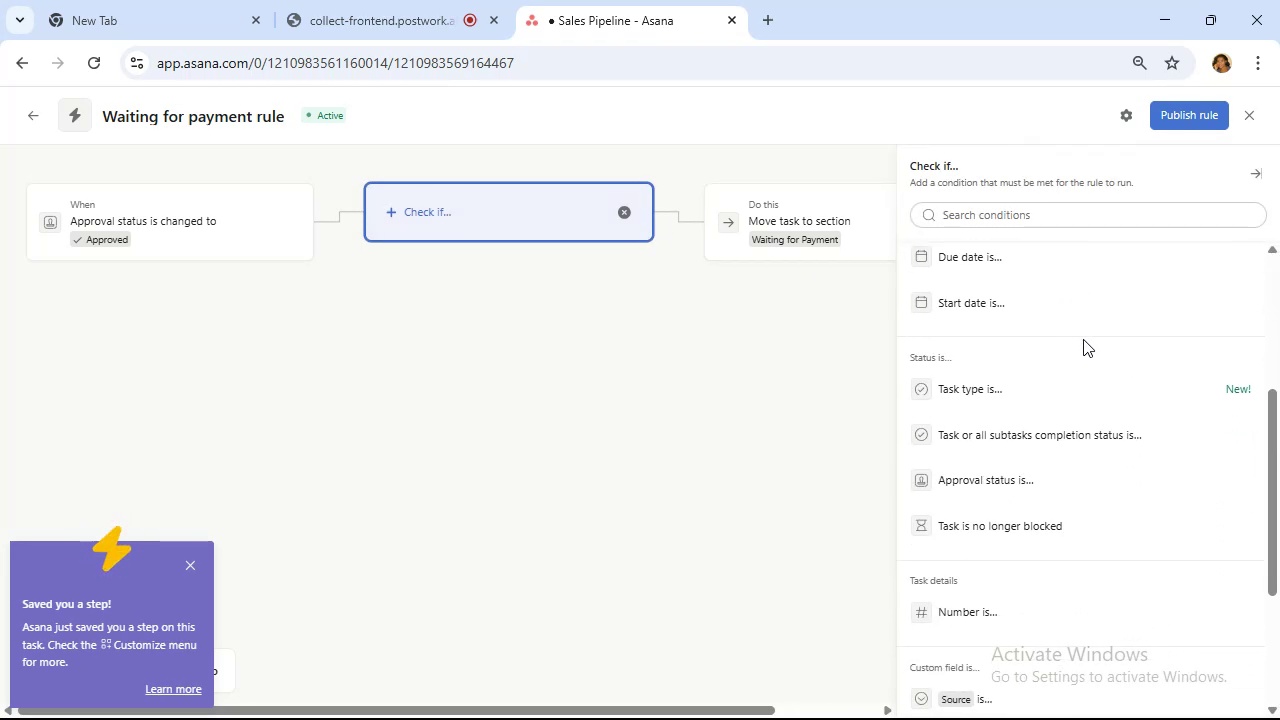 
left_click([1111, 428])
 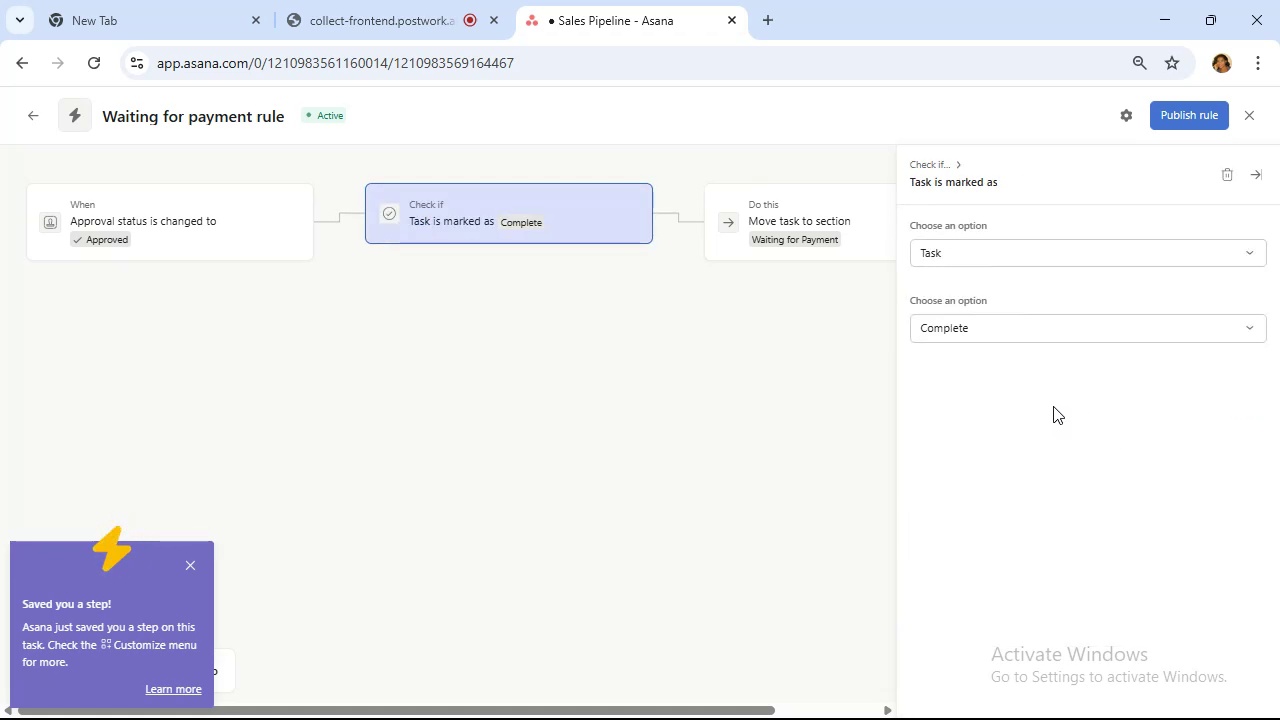 
wait(12.39)
 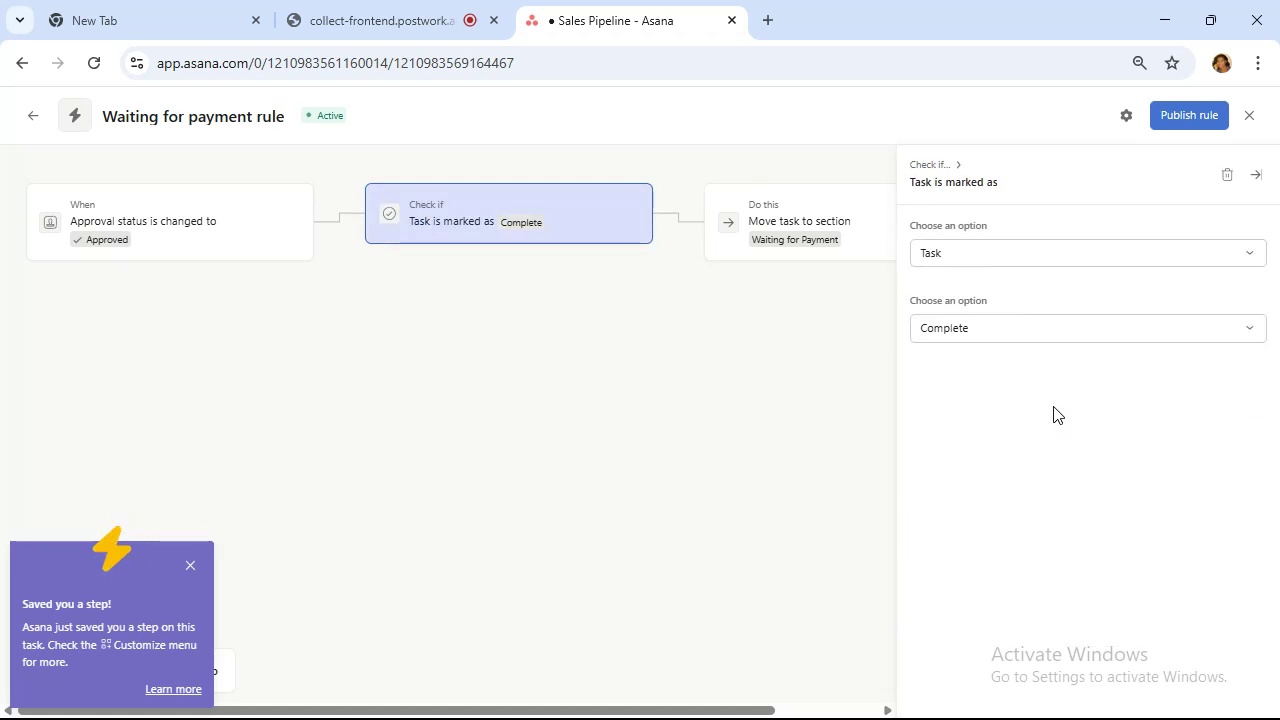 
left_click([1181, 111])
 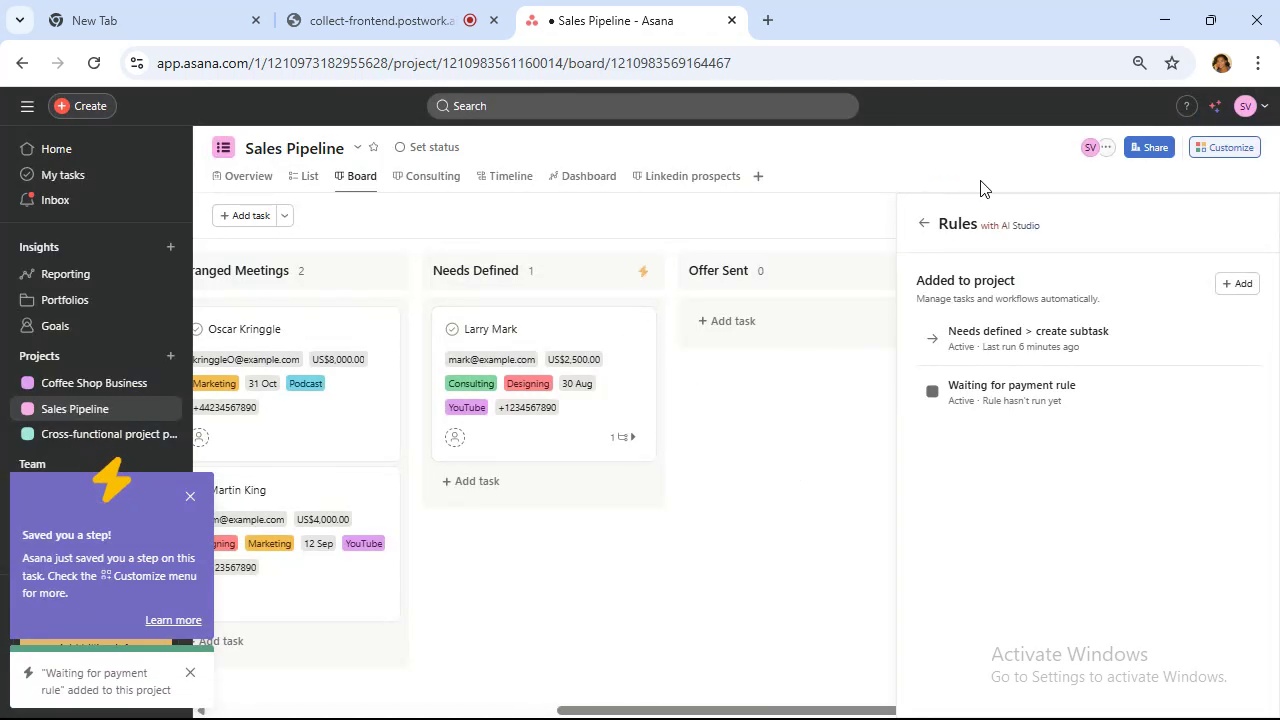 
wait(7.08)
 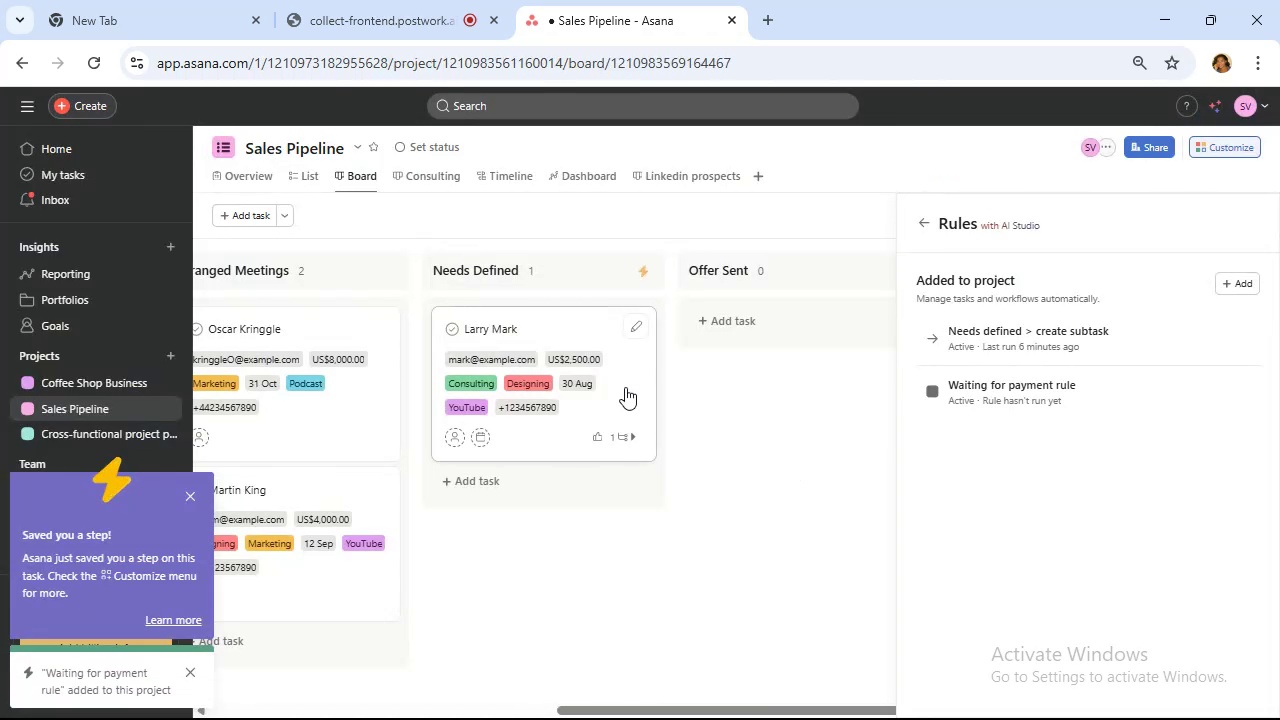 
left_click([918, 218])
 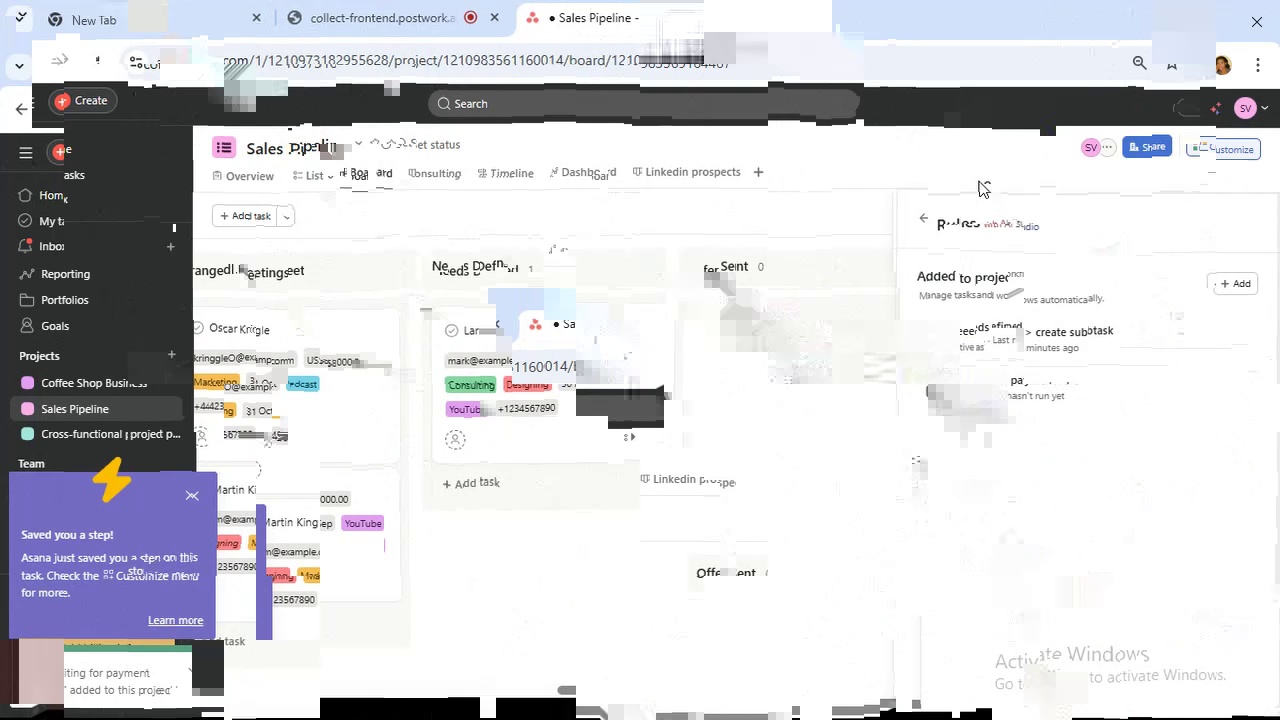 
left_click([1046, 445])
 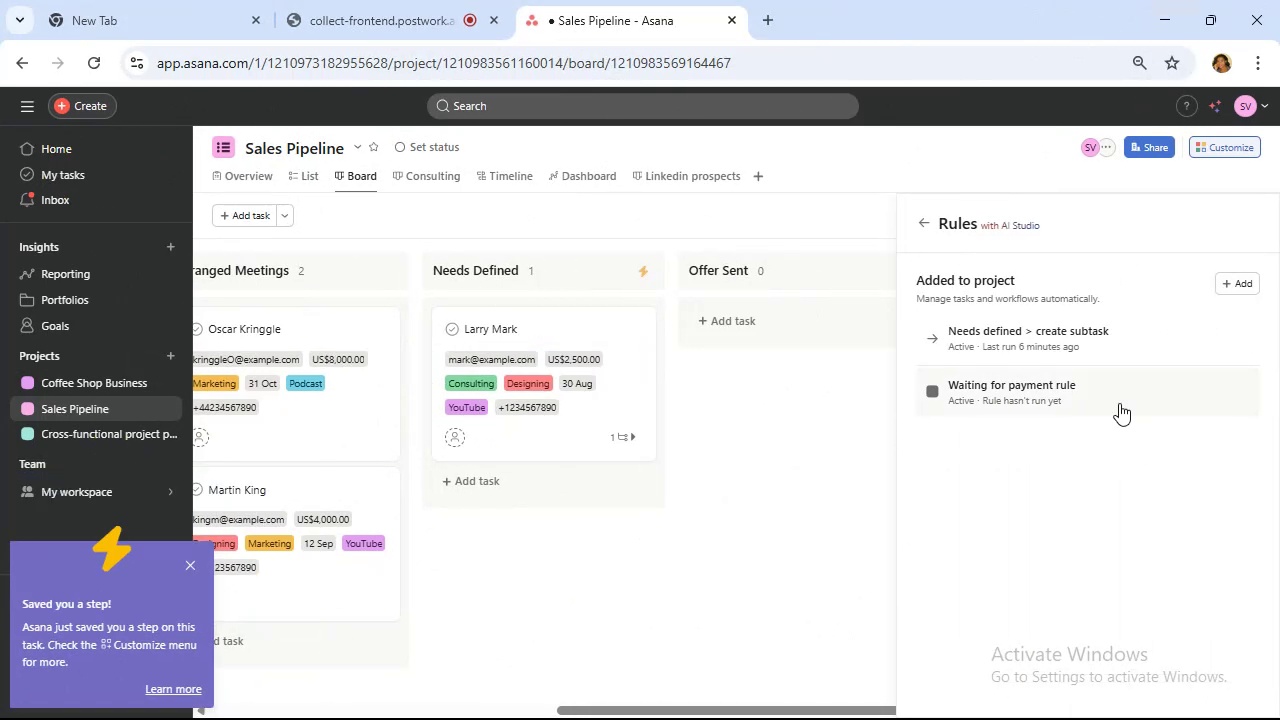 
wait(7.34)
 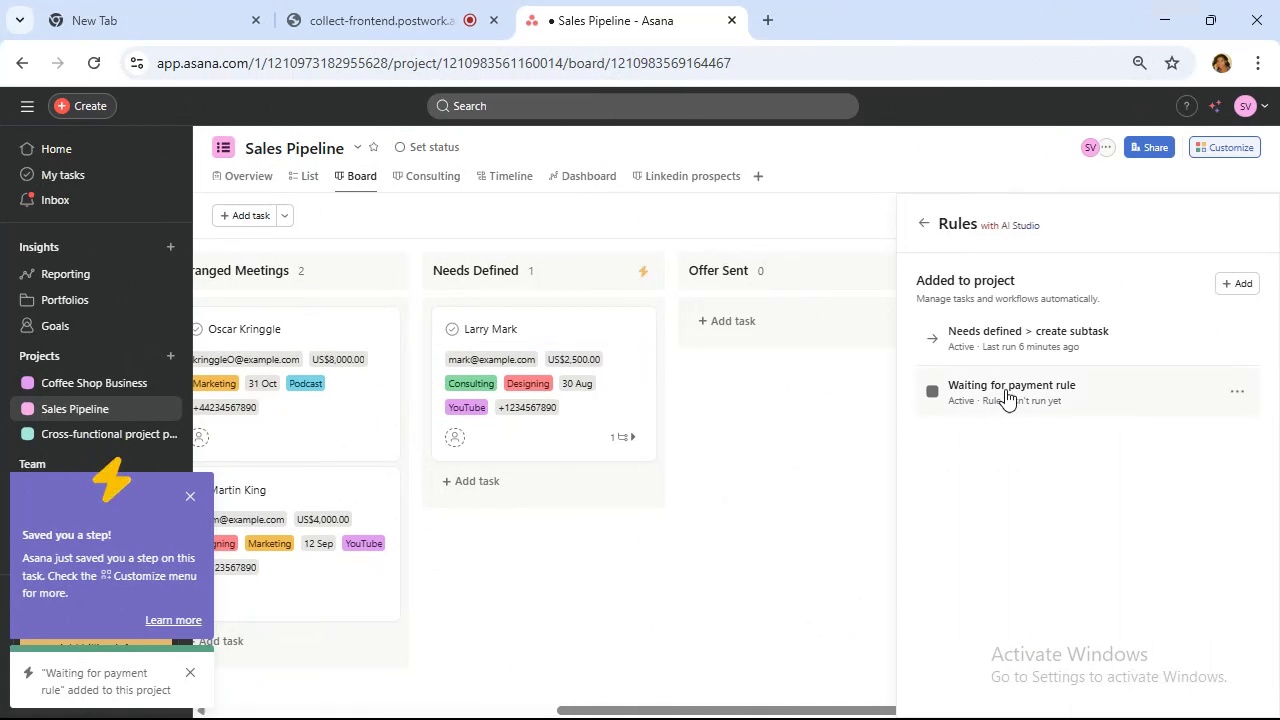 
left_click([926, 216])
 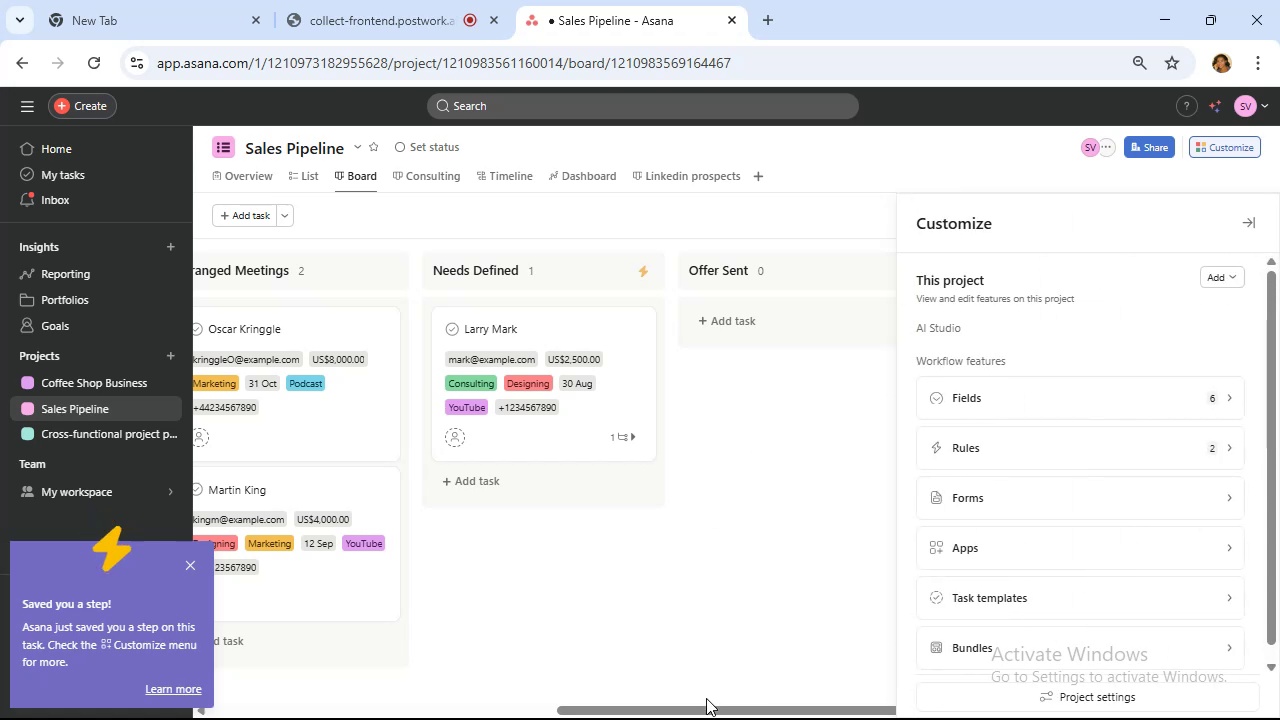 
left_click_drag(start_coordinate=[718, 710], to_coordinate=[549, 719])
 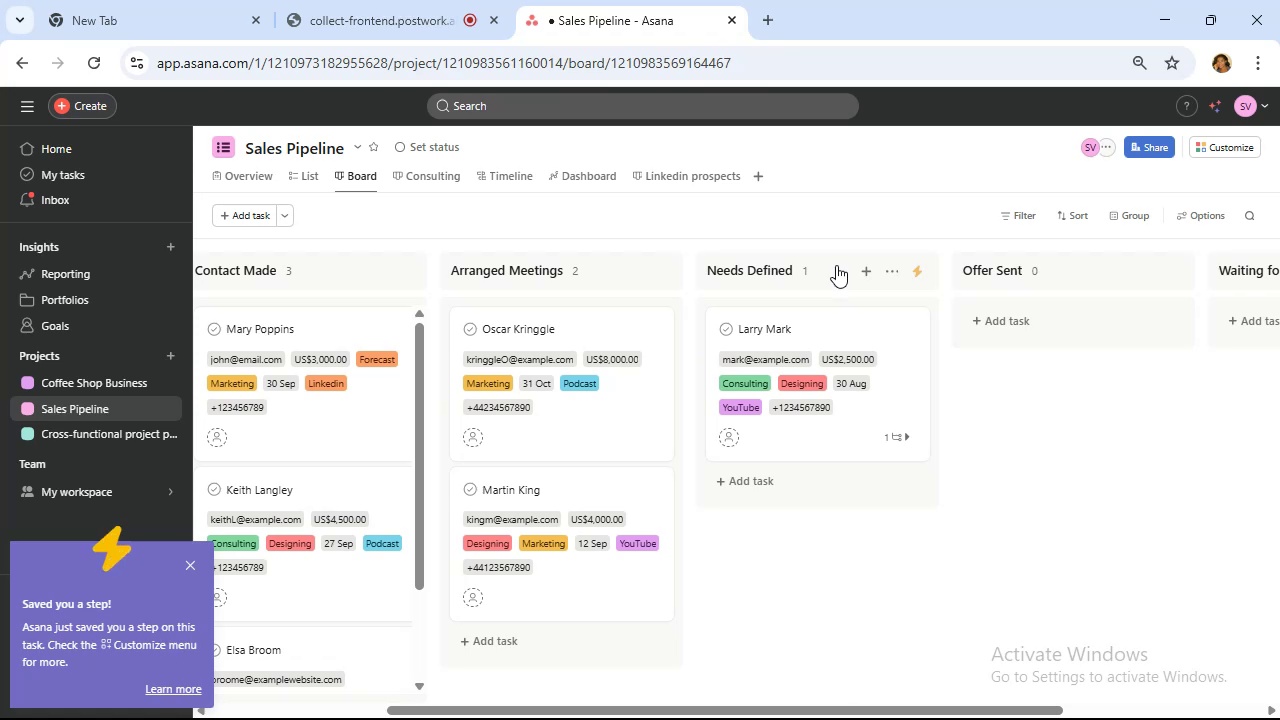 
left_click([836, 265])
 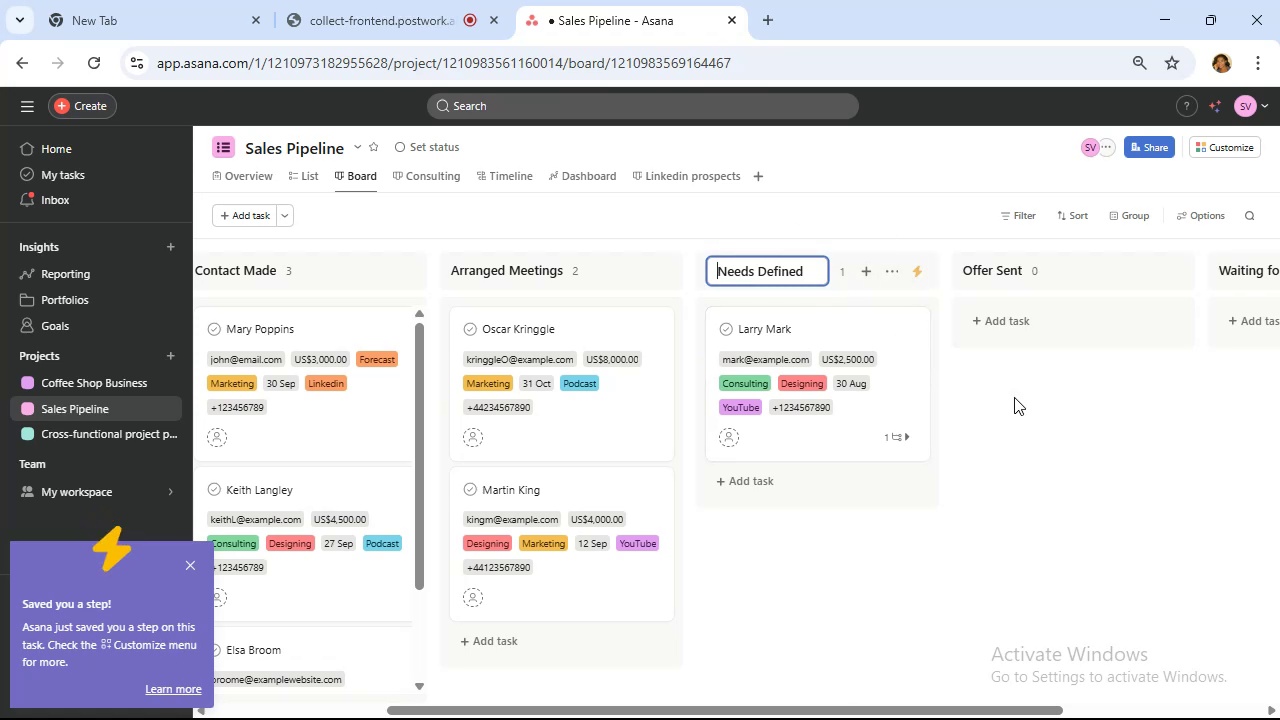 
left_click([1014, 384])
 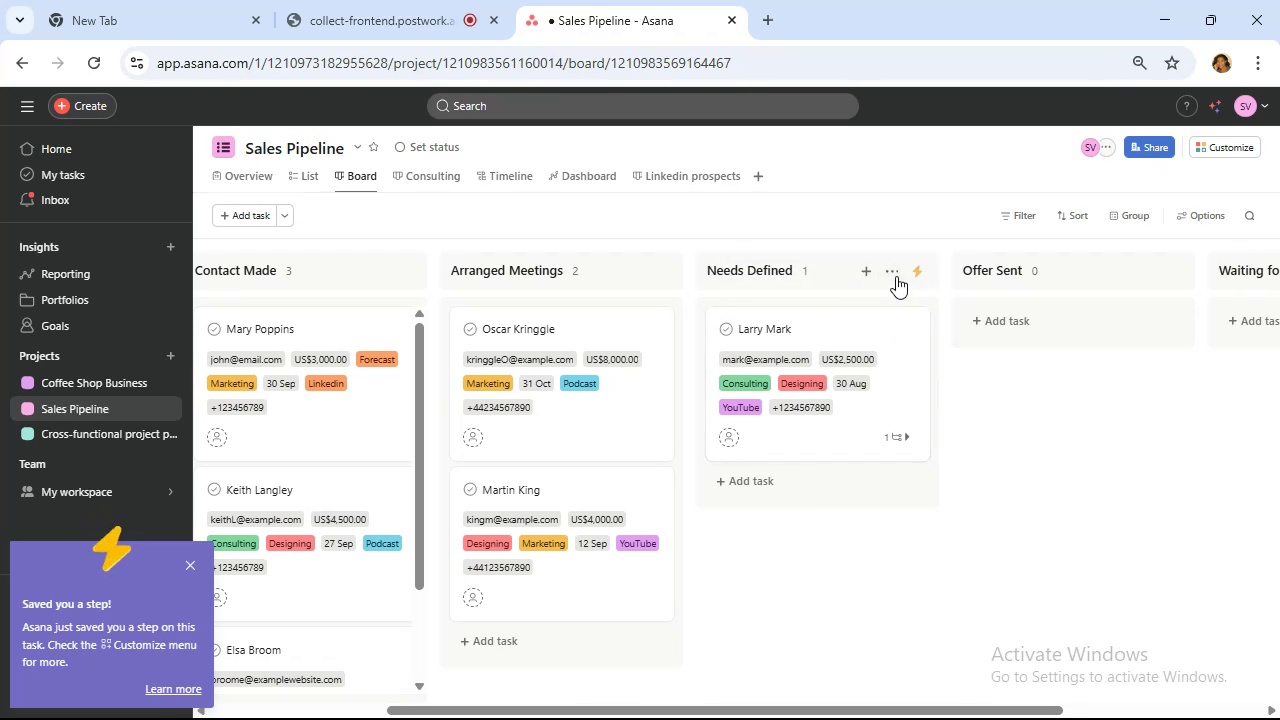 
left_click([896, 274])
 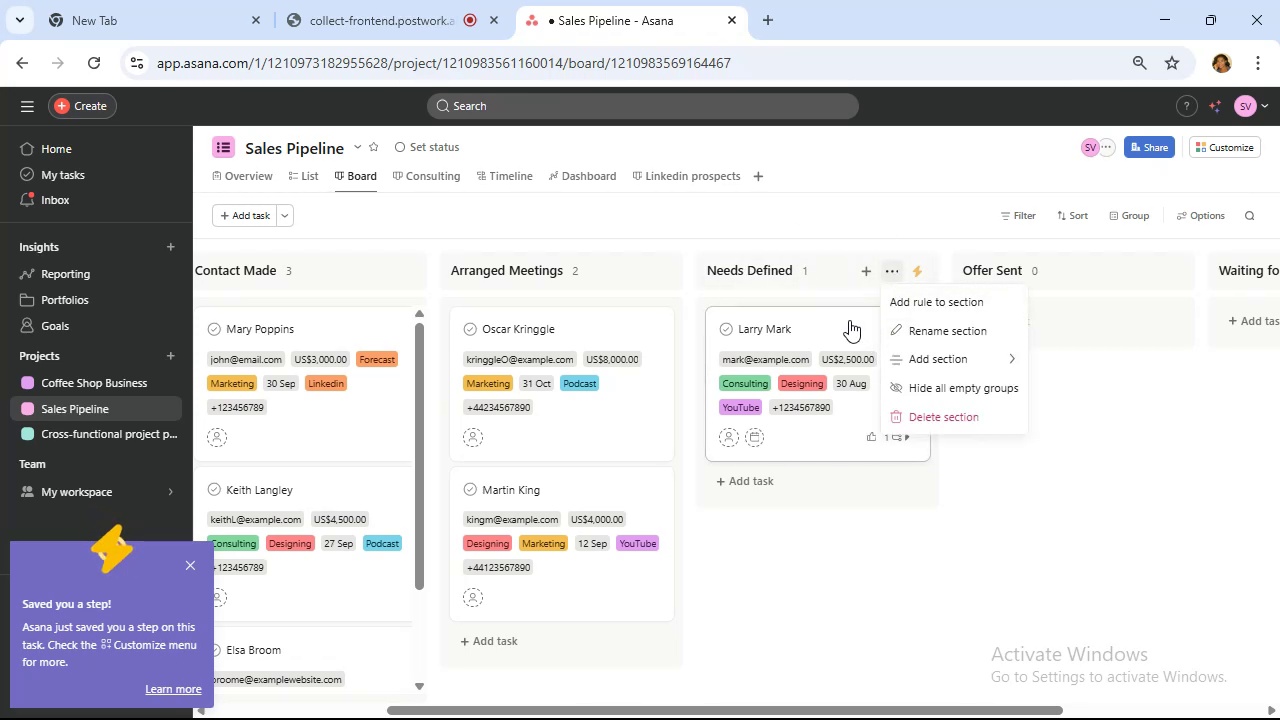 
wait(6.4)
 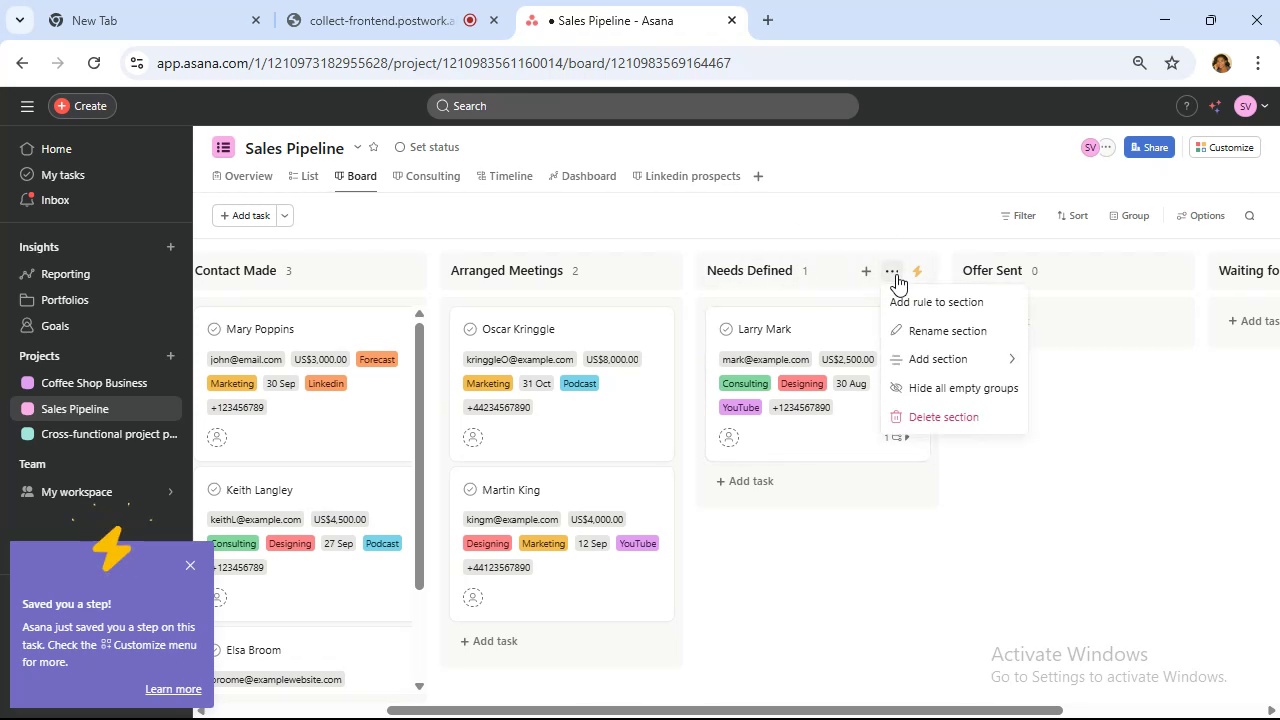 
left_click([847, 318])
 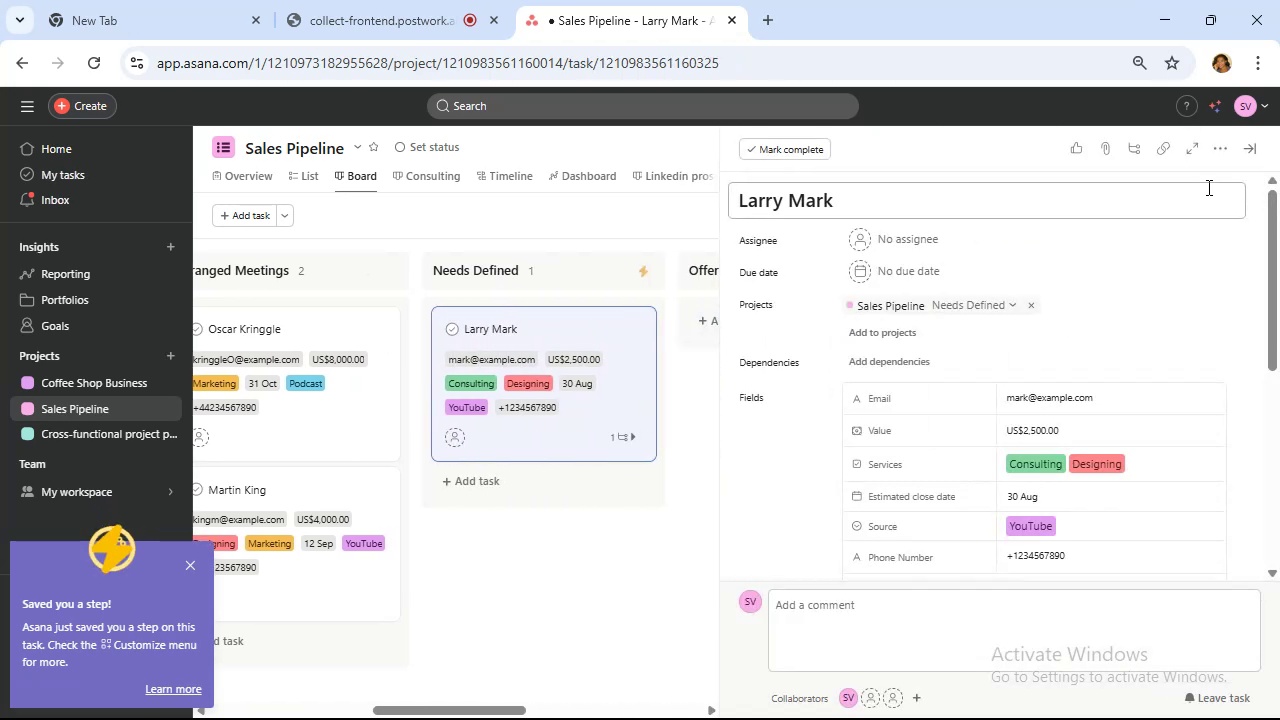 
left_click([1253, 144])
 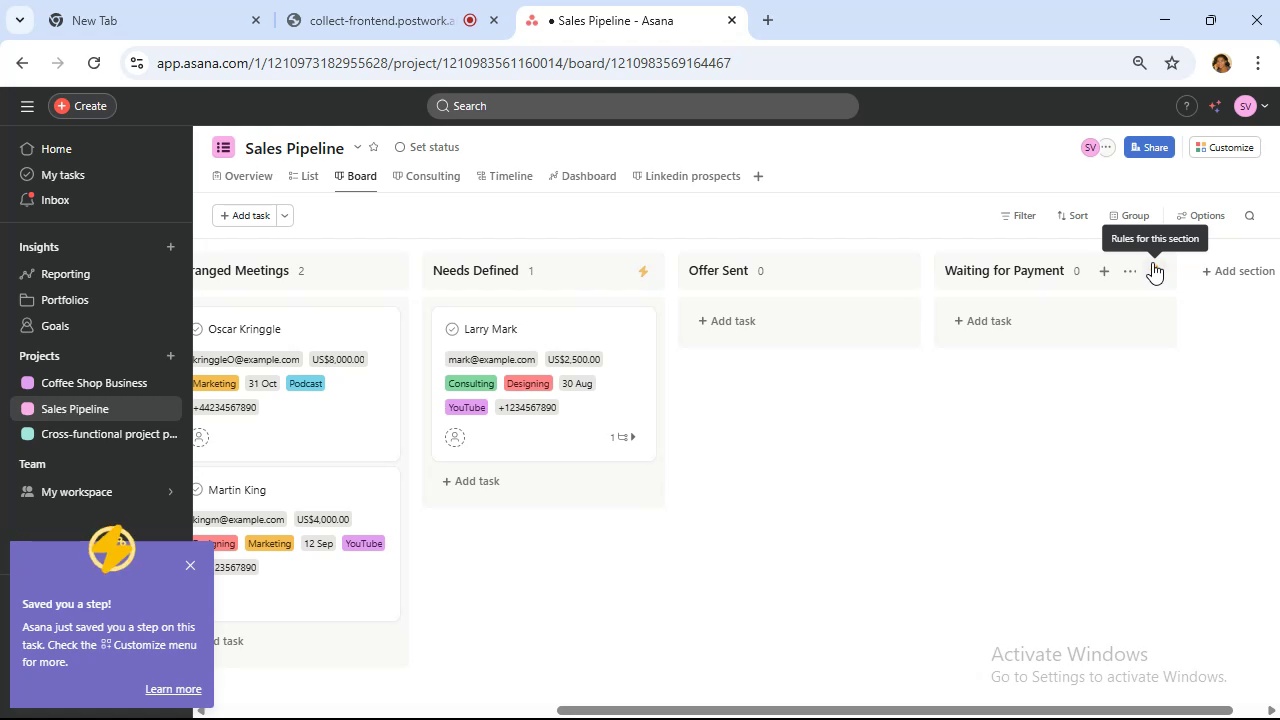 
wait(11.72)
 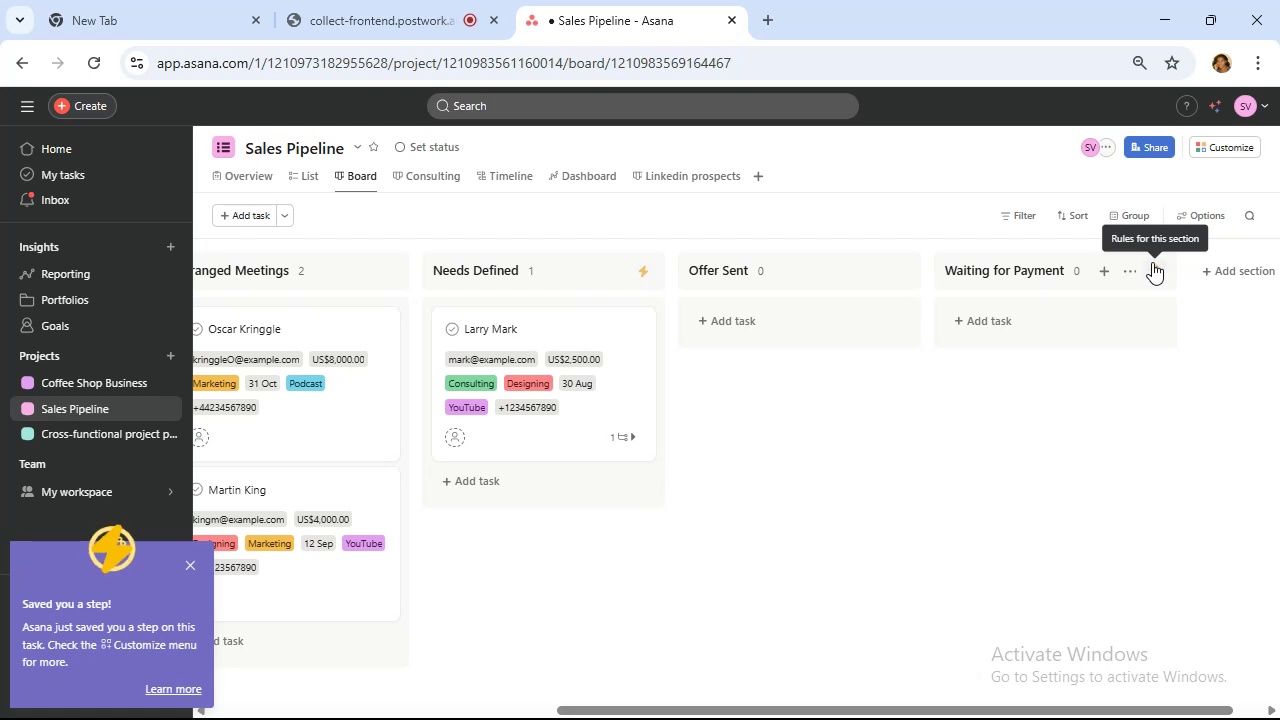 
left_click([446, 327])
 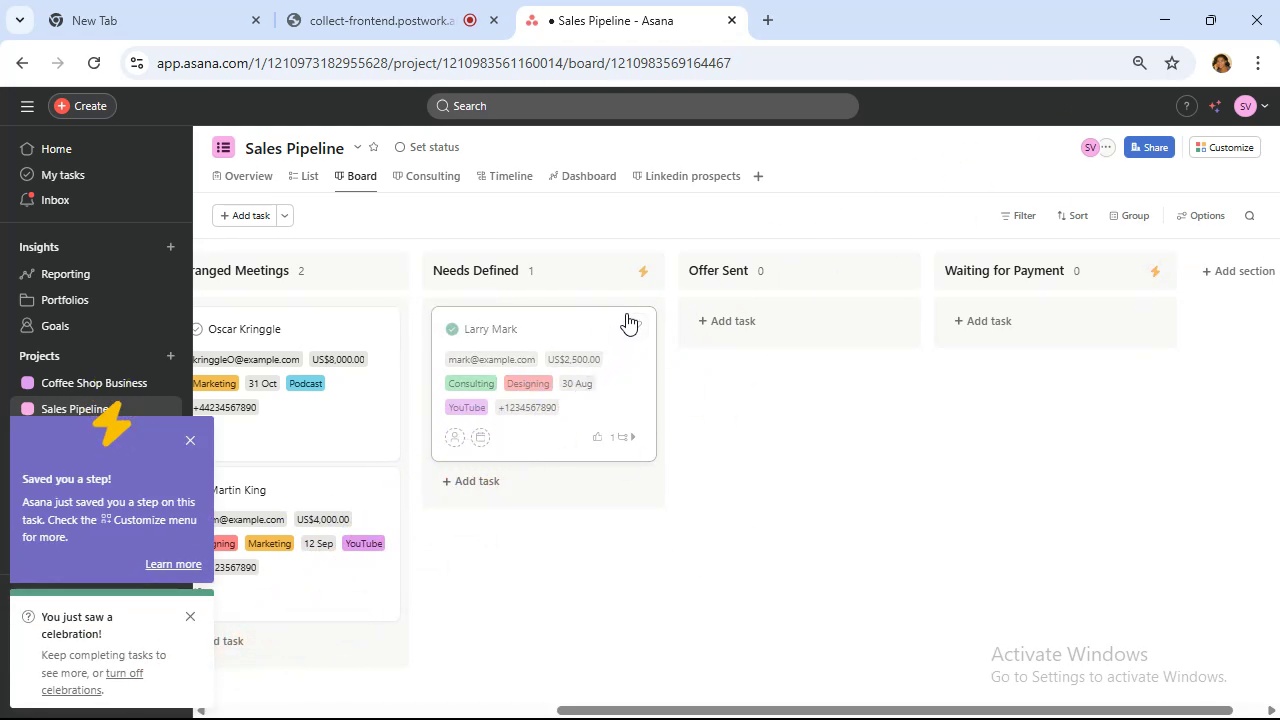 
wait(8.88)
 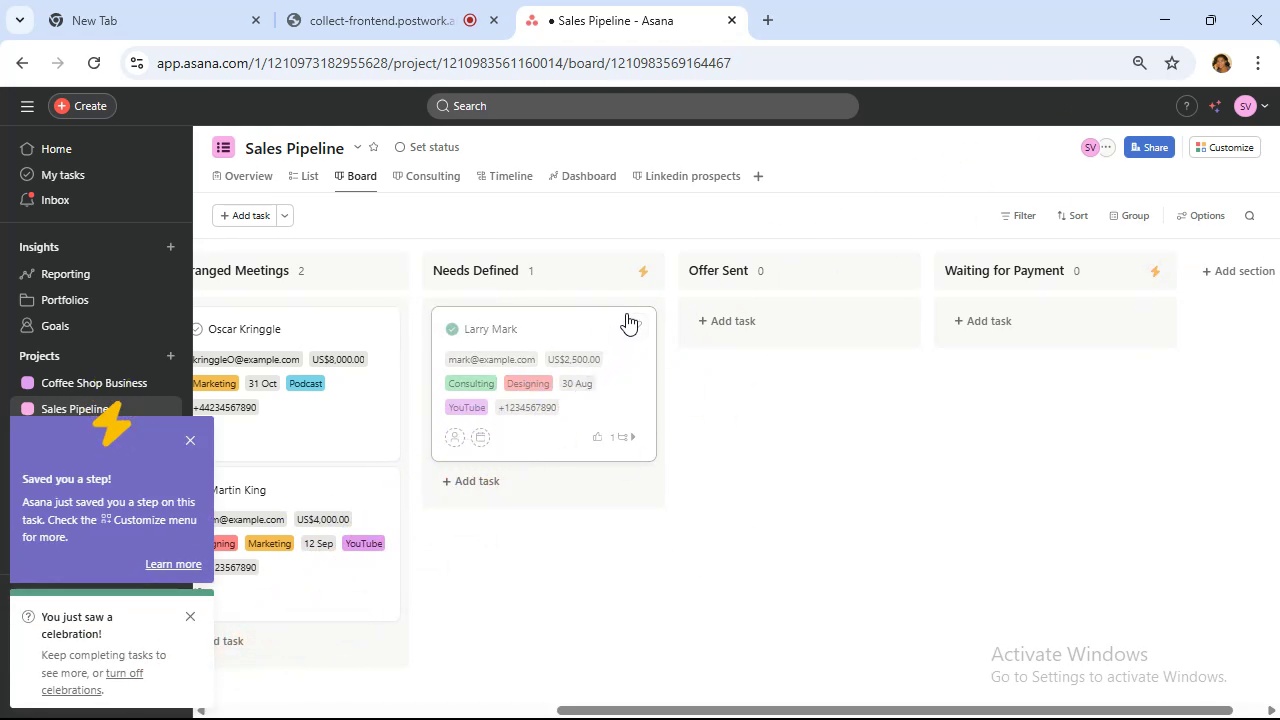 
left_click([569, 329])
 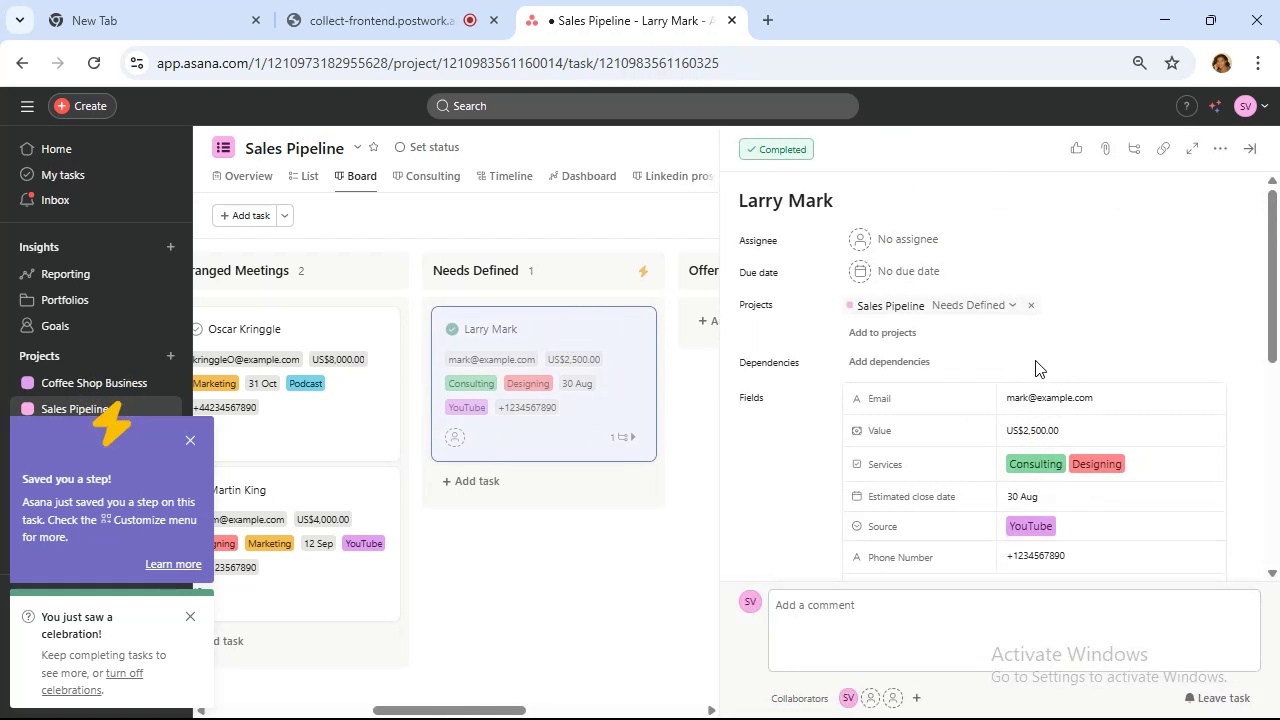 
scroll: coordinate [1038, 355], scroll_direction: down, amount: 6.0
 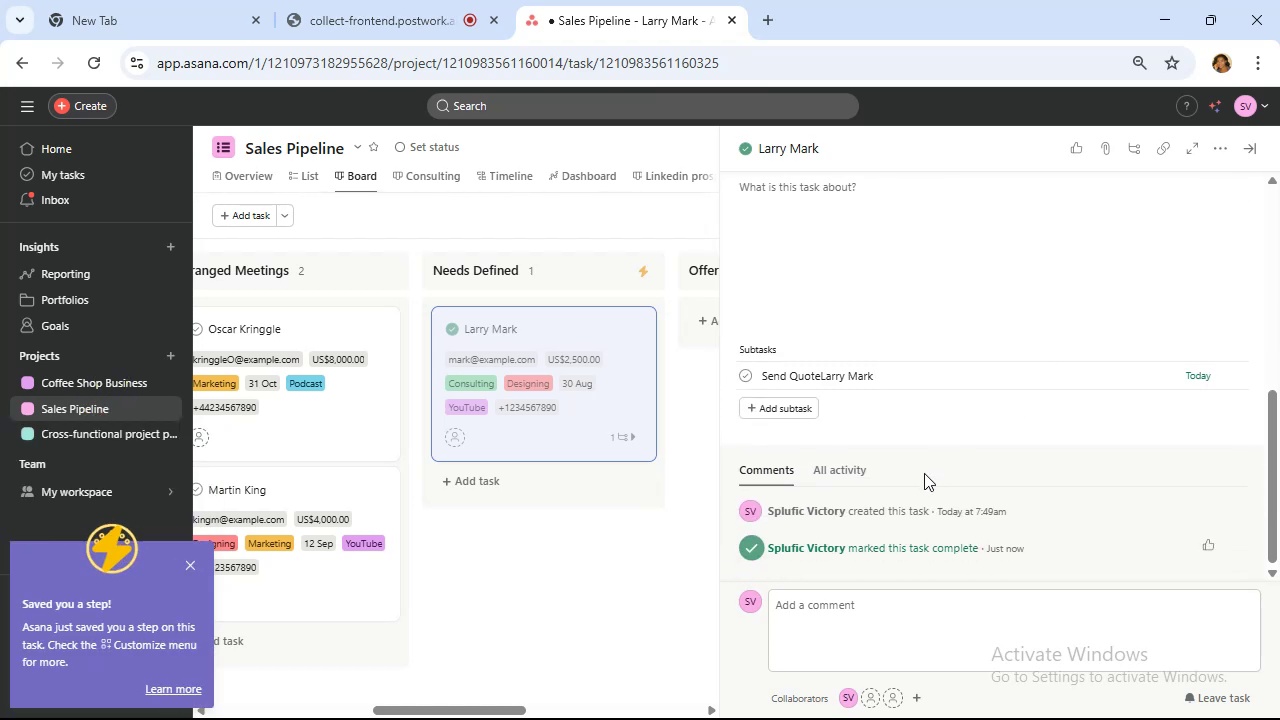 
scroll: coordinate [998, 378], scroll_direction: up, amount: 7.0
 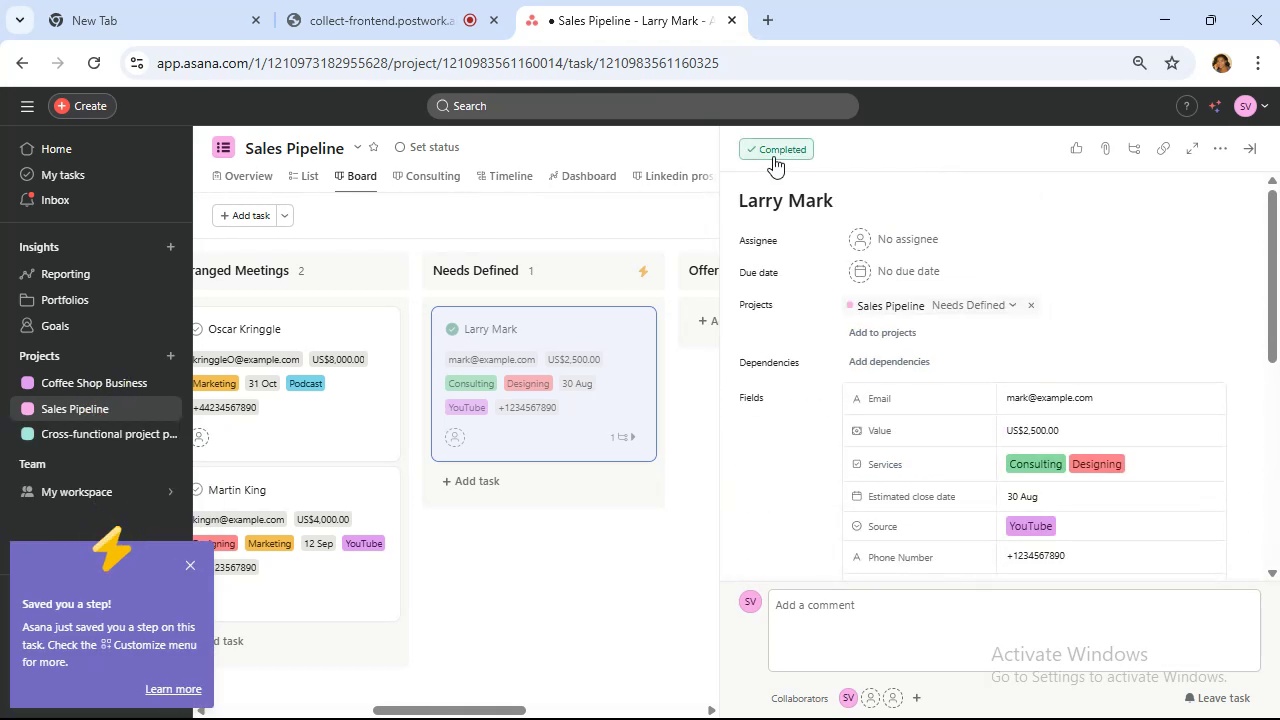 
left_click([774, 151])
 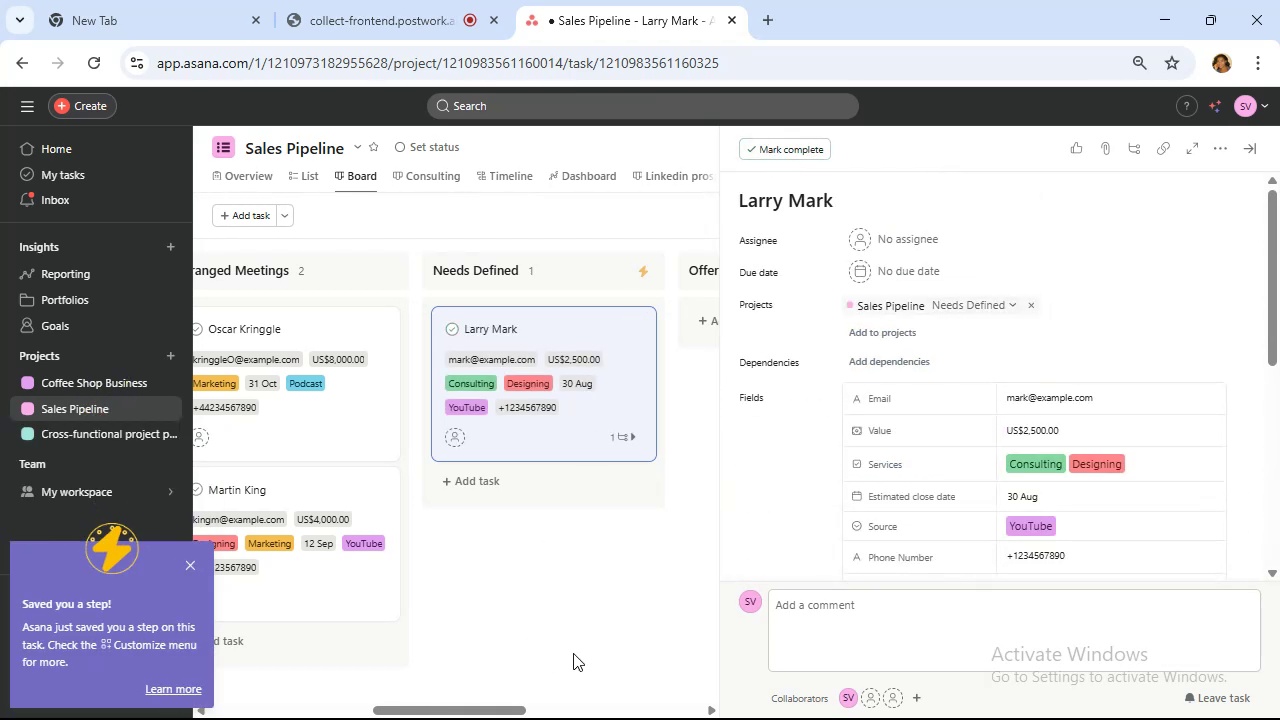 
left_click([649, 608])
 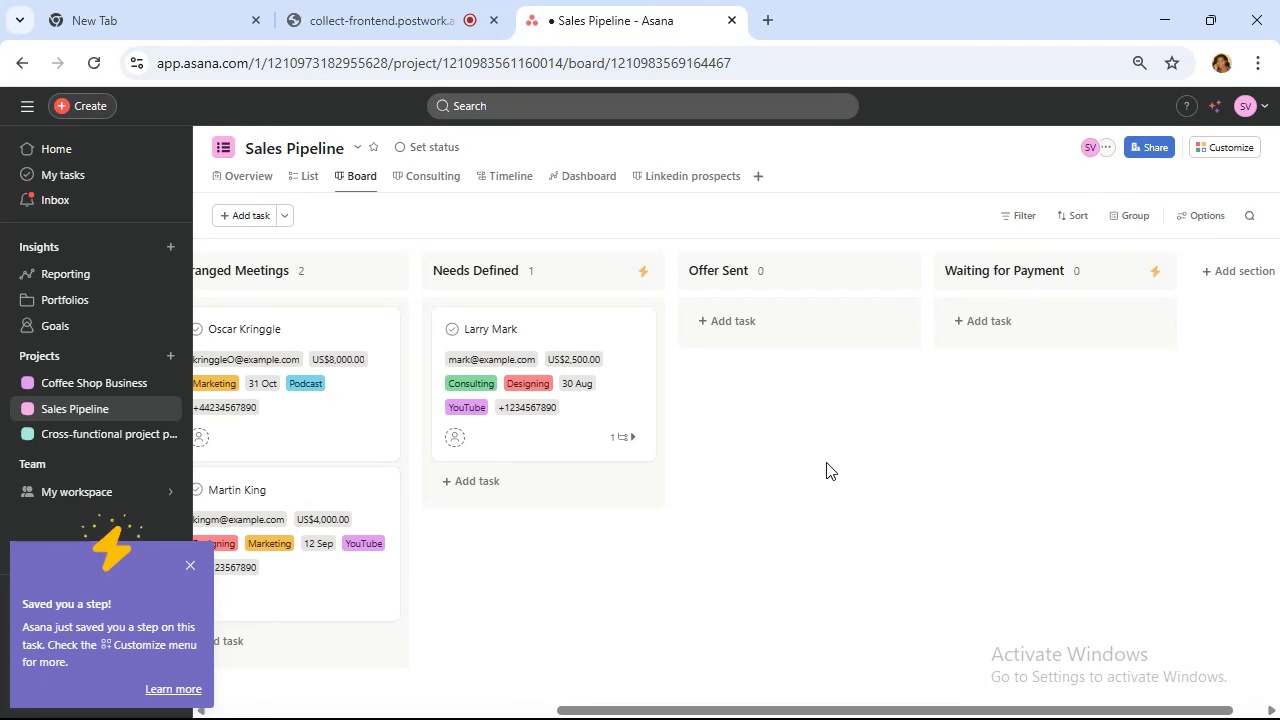 
wait(35.15)
 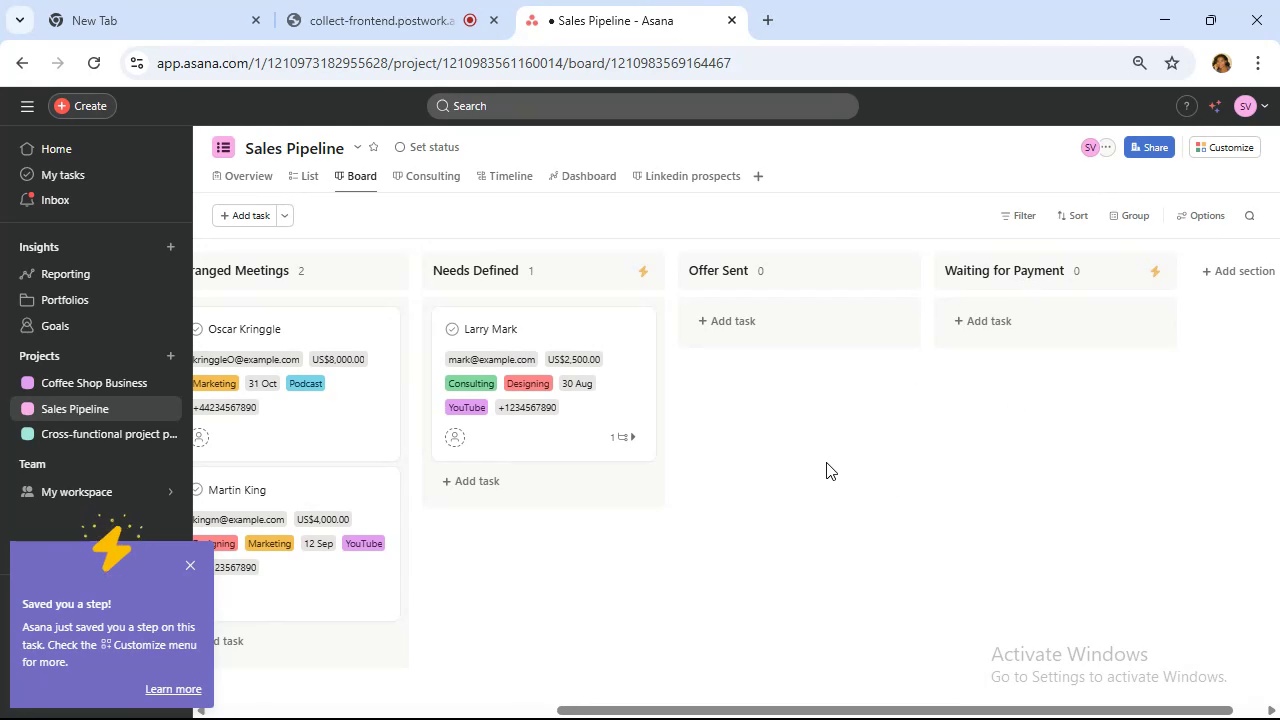 
left_click([183, 564])
 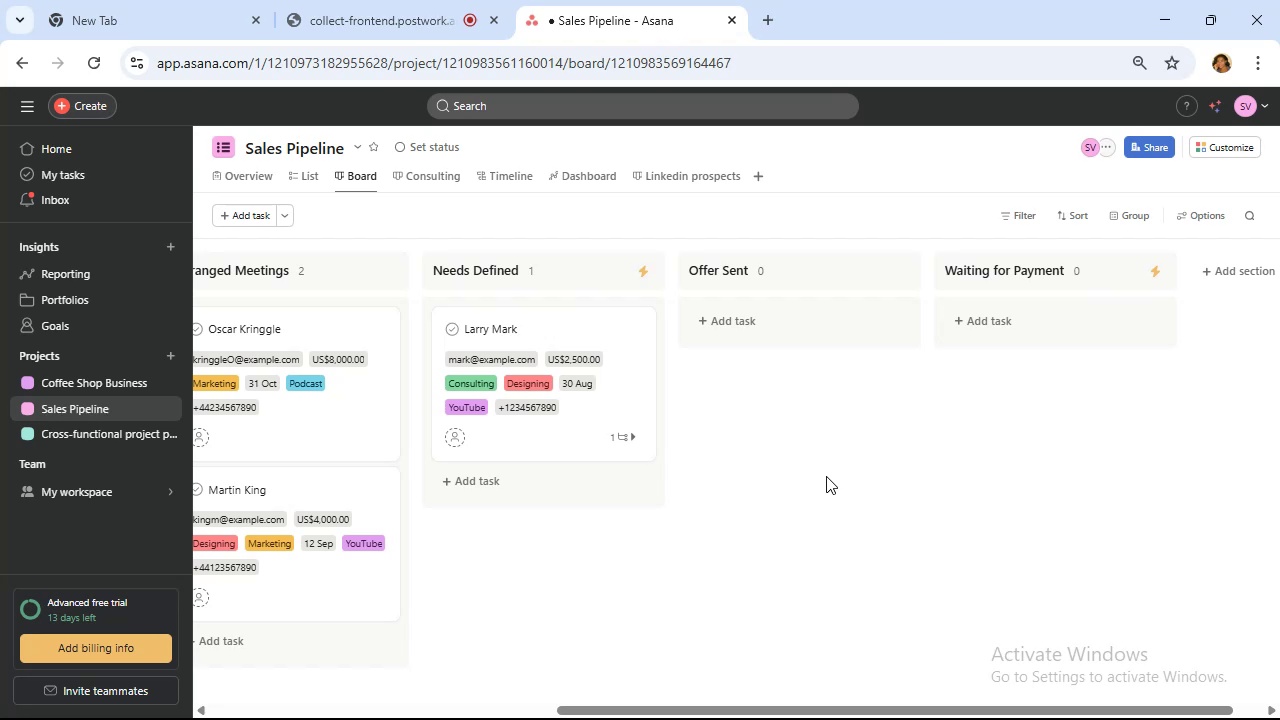 
wait(12.62)
 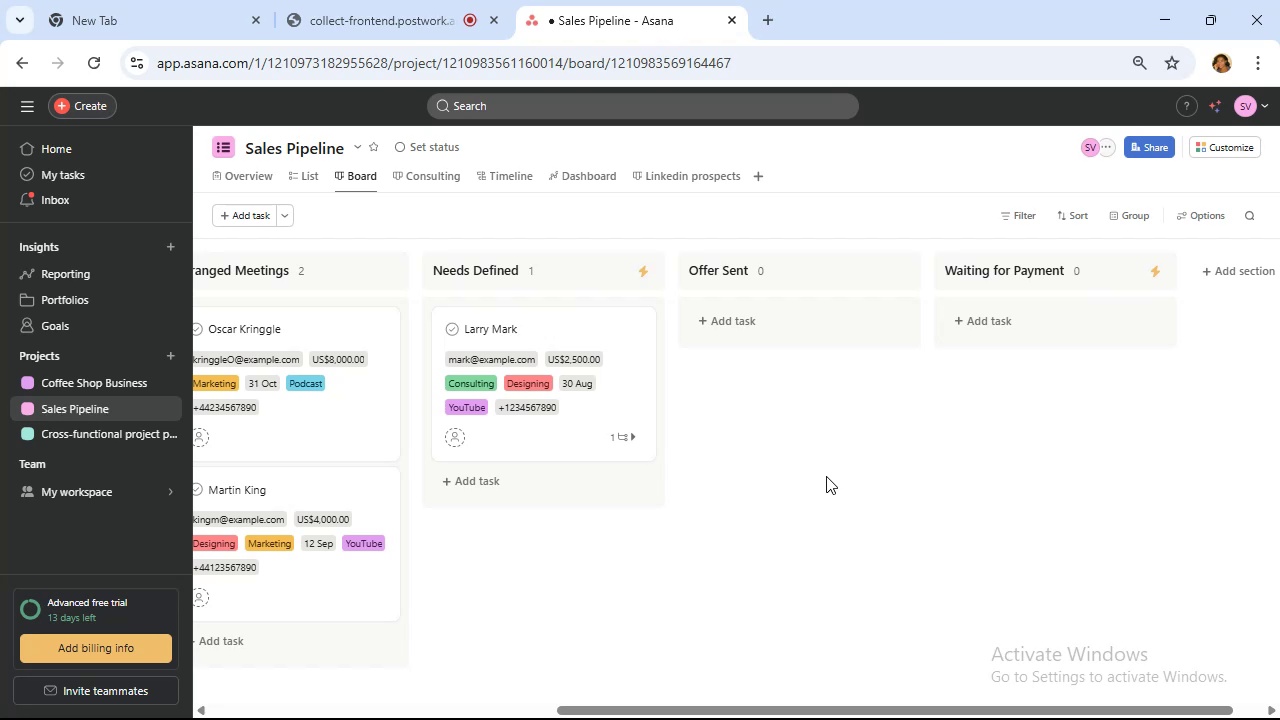 
left_click([1247, 152])
 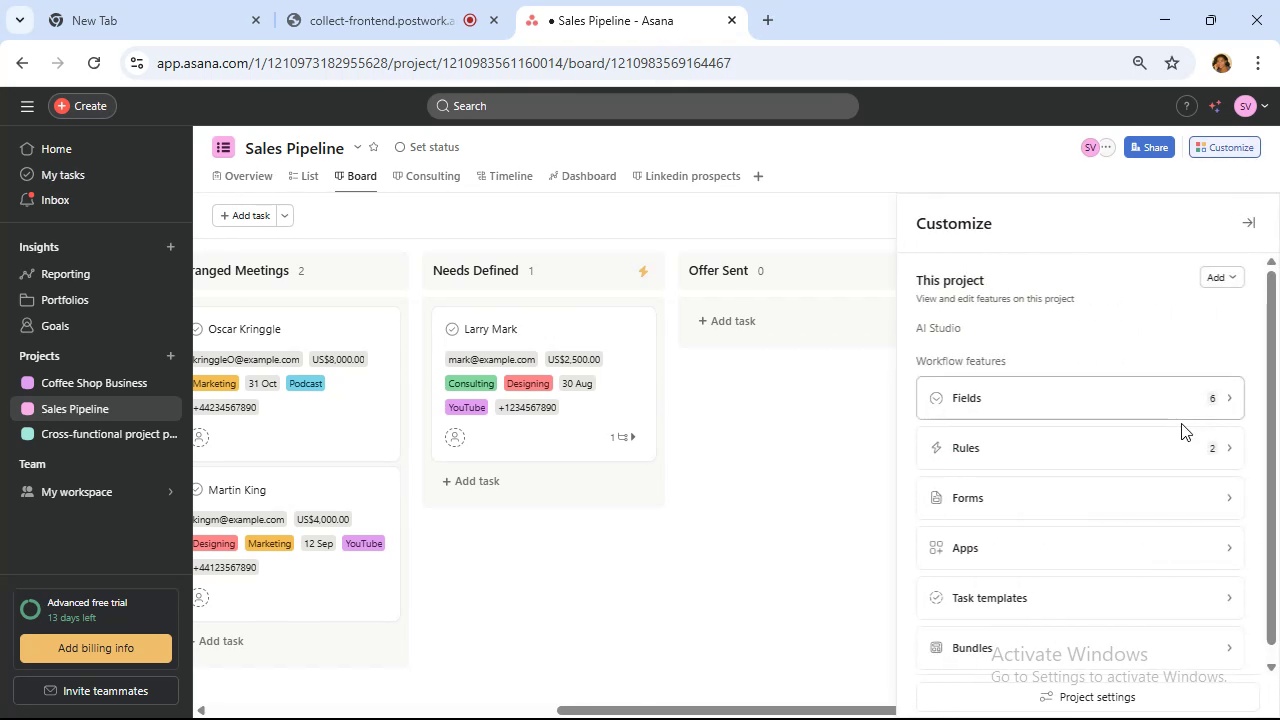 
left_click([1168, 454])
 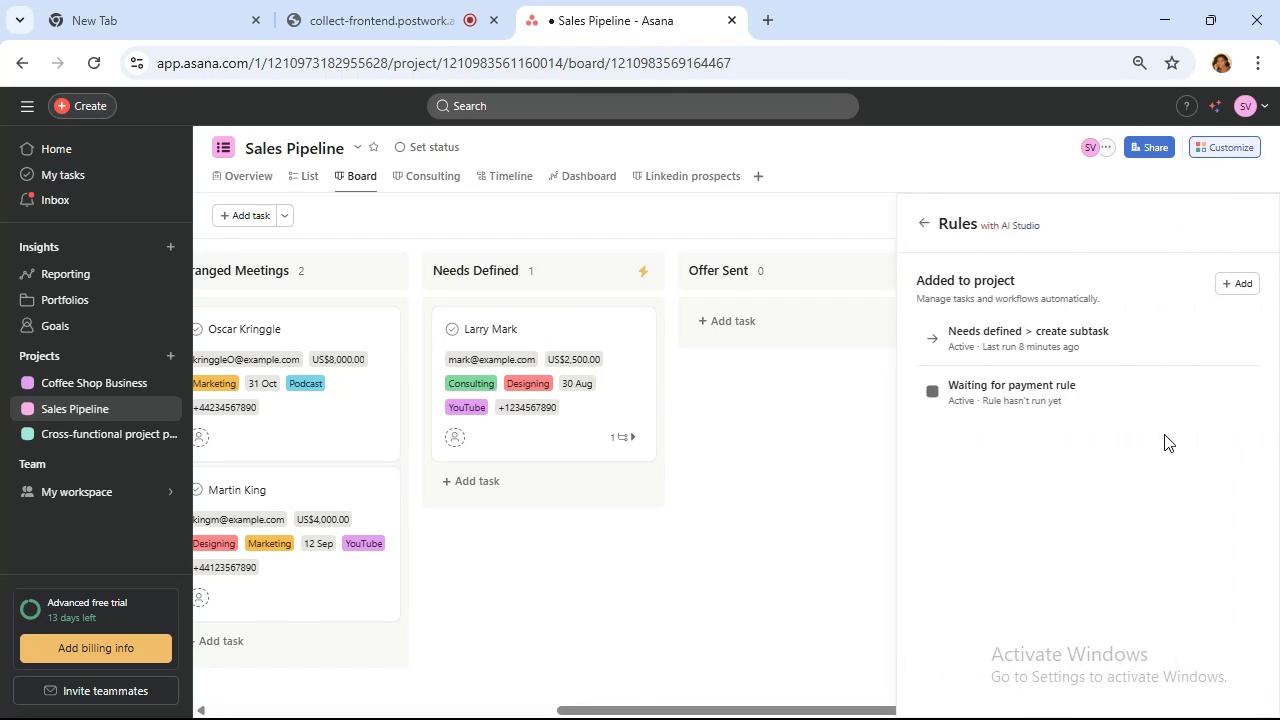 
mouse_move([1193, 270])
 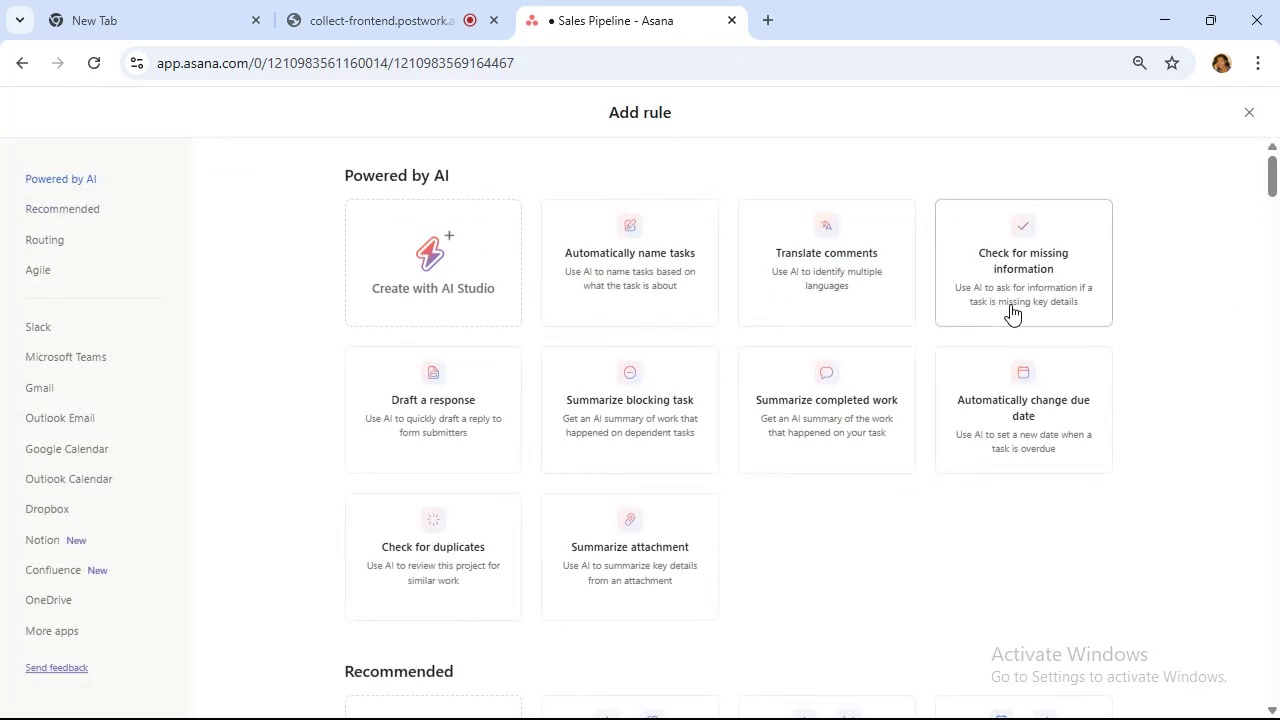 
scroll: coordinate [1009, 304], scroll_direction: down, amount: 4.0
 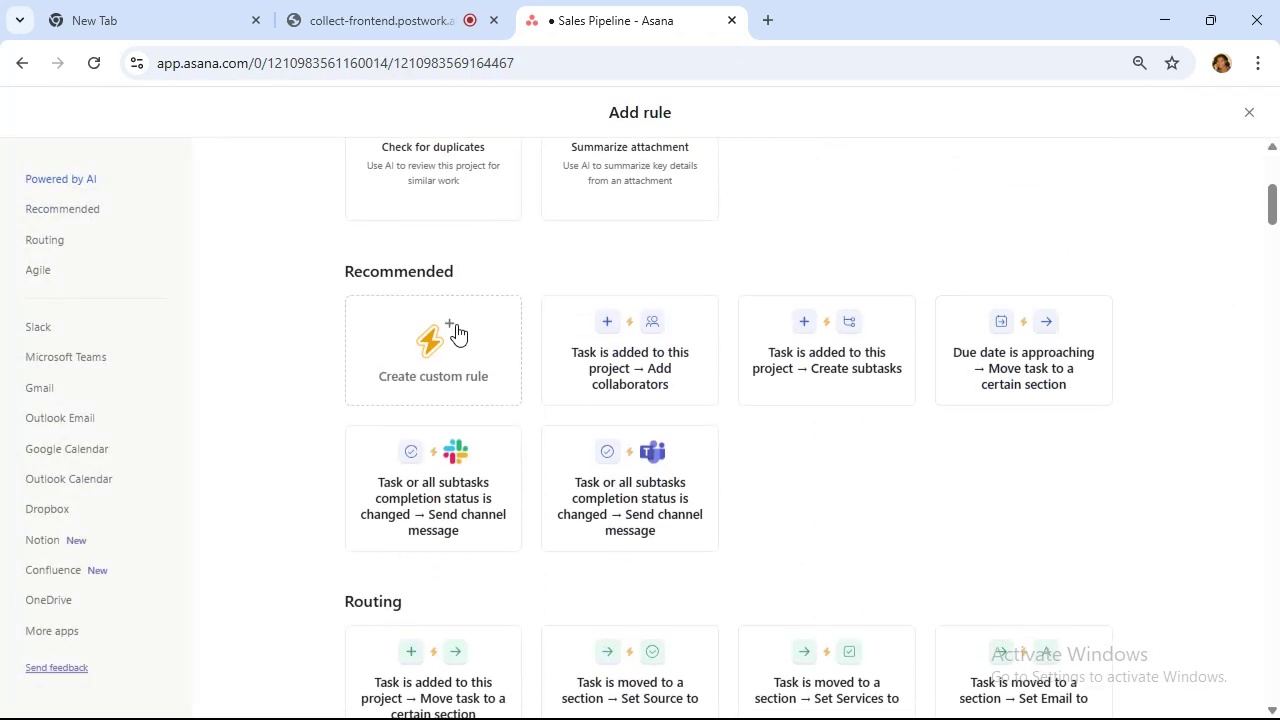 
left_click([462, 341])
 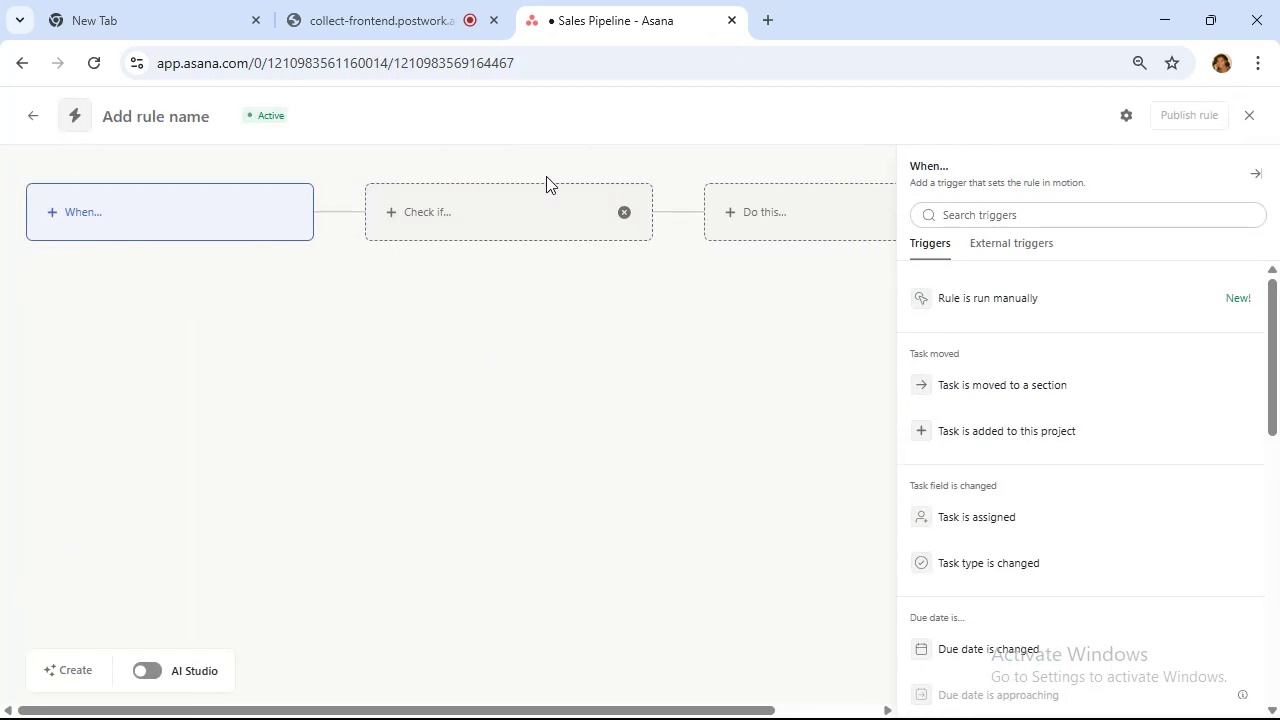 
wait(8.19)
 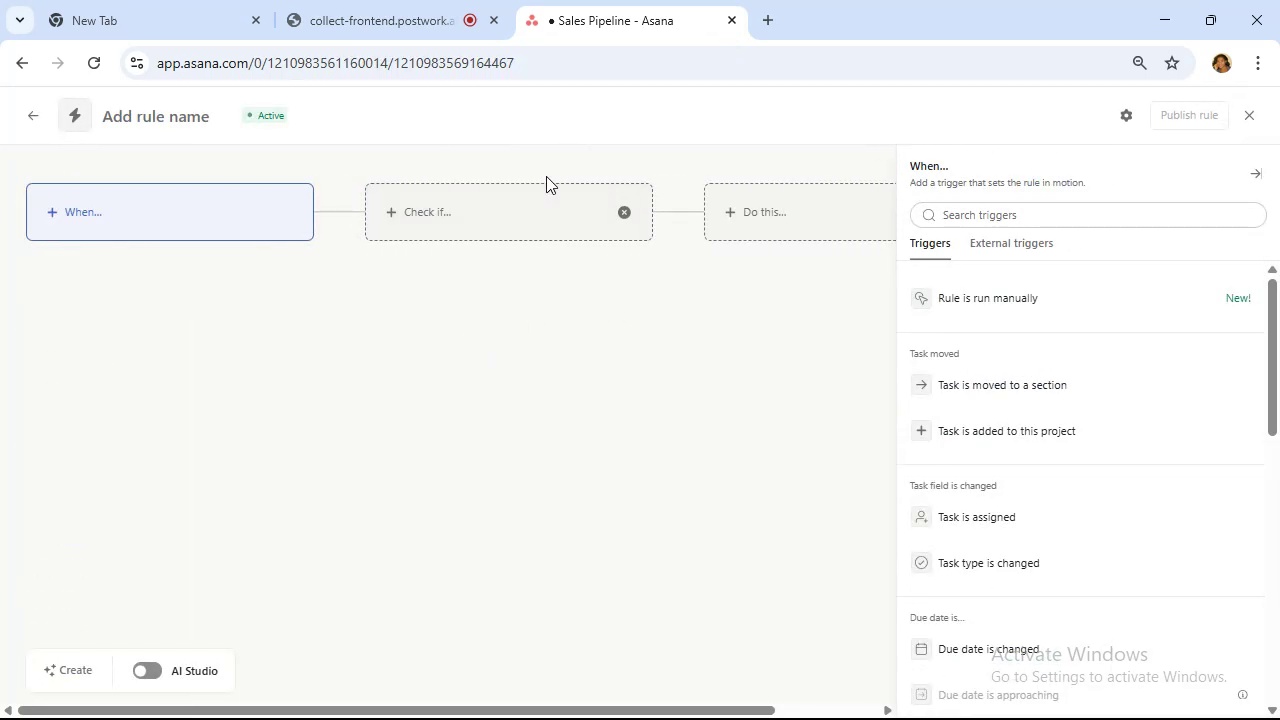 
left_click([186, 124])
 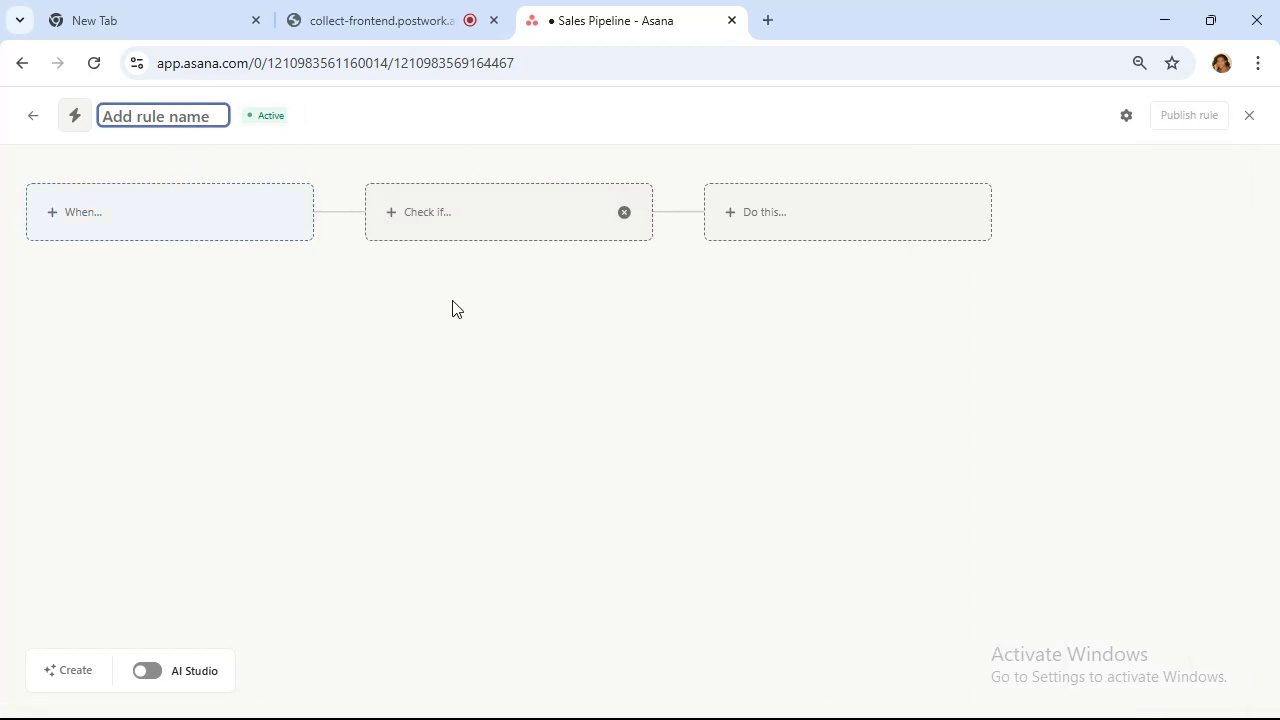 
type(Offer sent)
 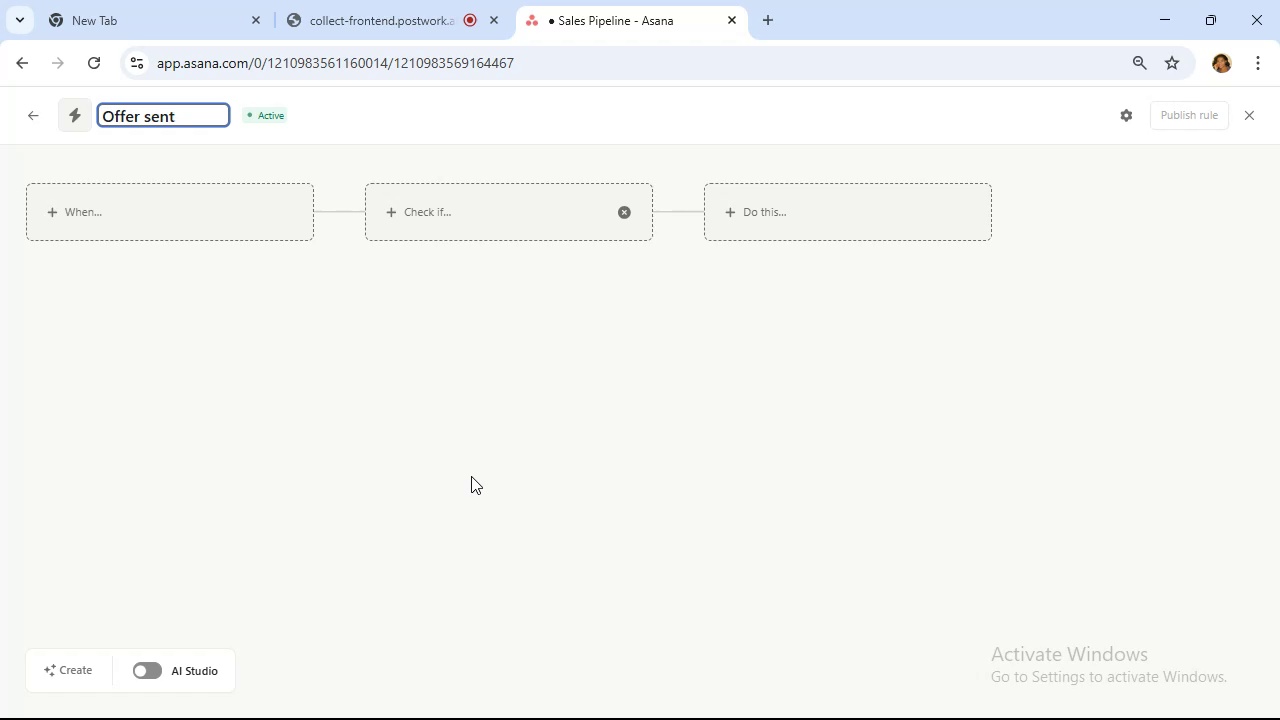 
wait(40.0)
 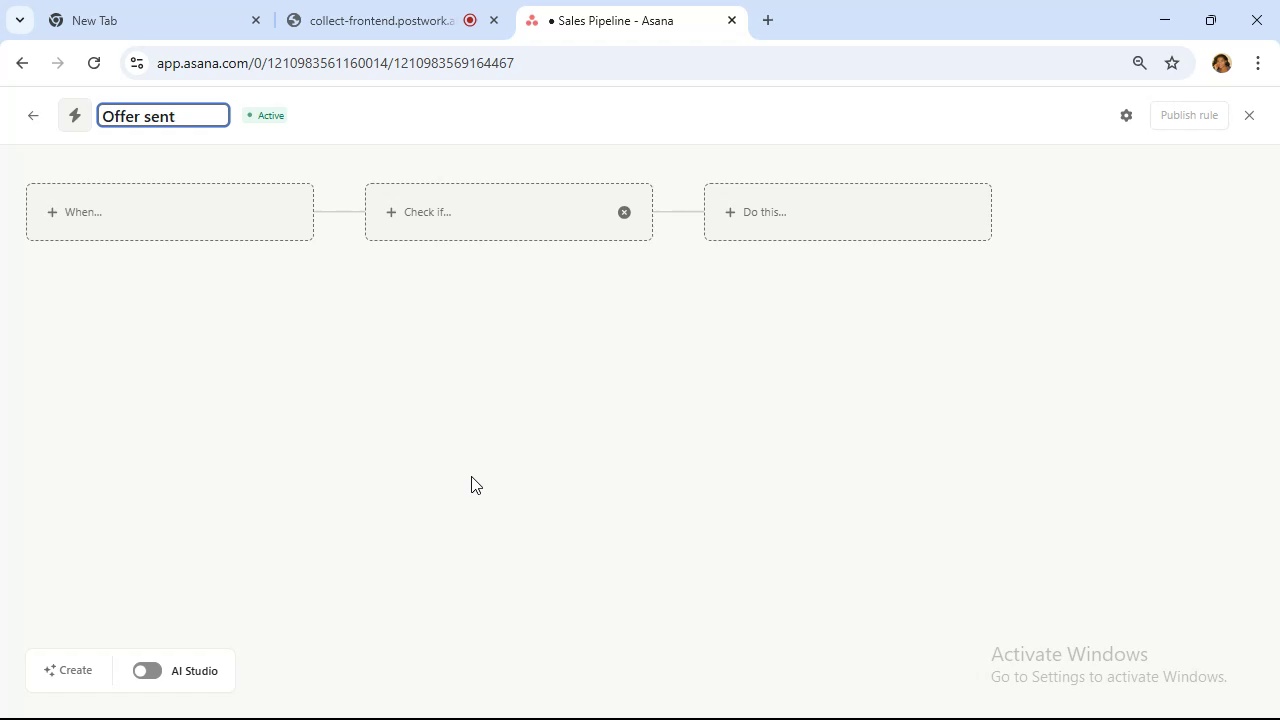 
type( .)
key(Backspace)
type(> create subtask)
 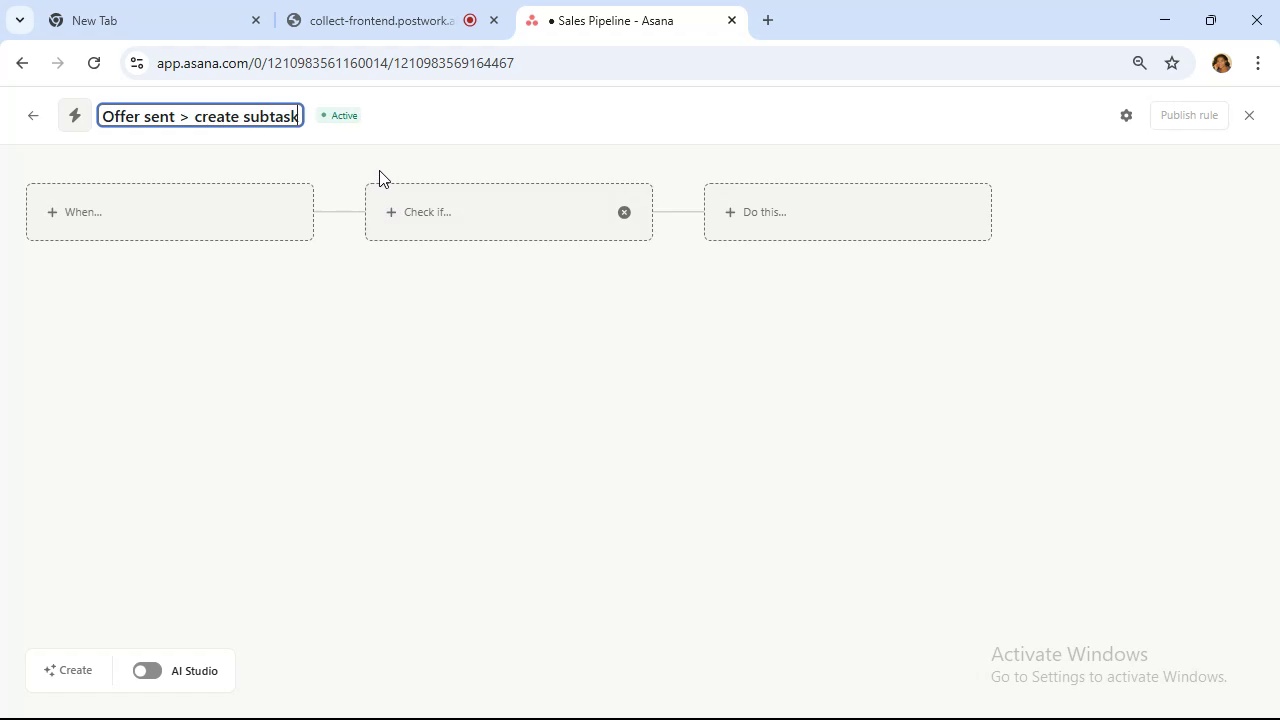 
wait(13.36)
 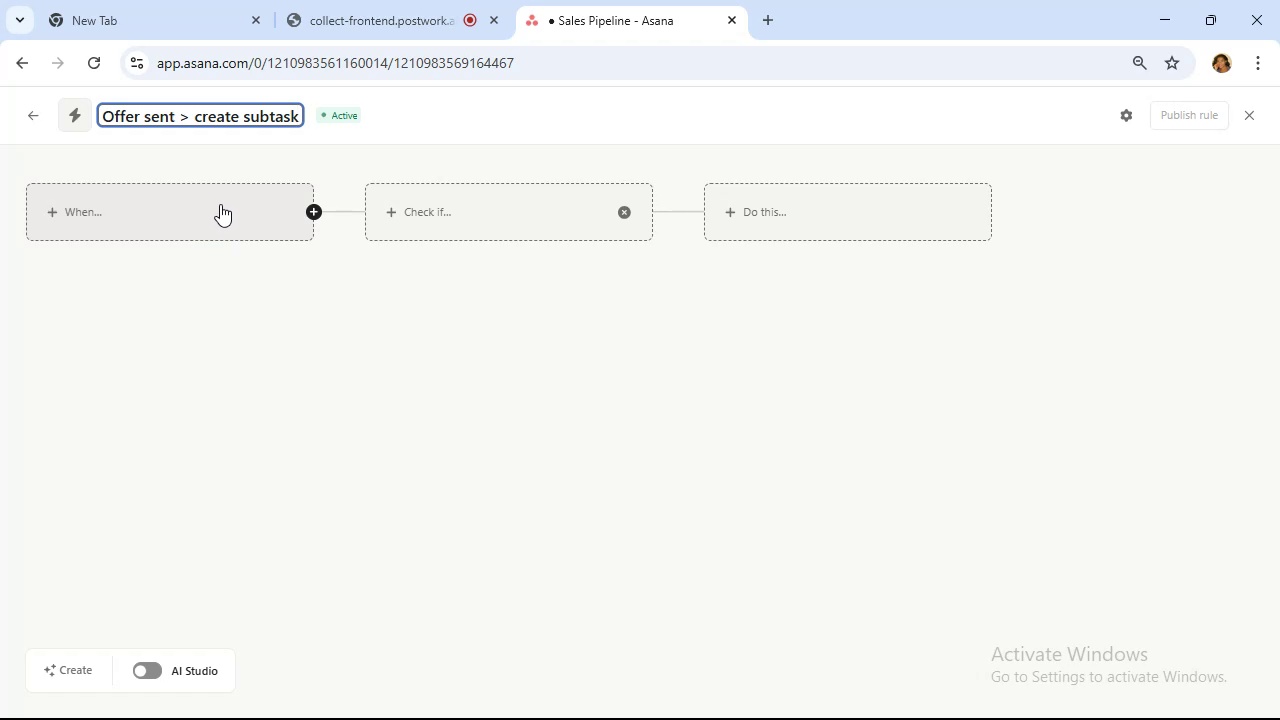 
left_click([220, 203])
 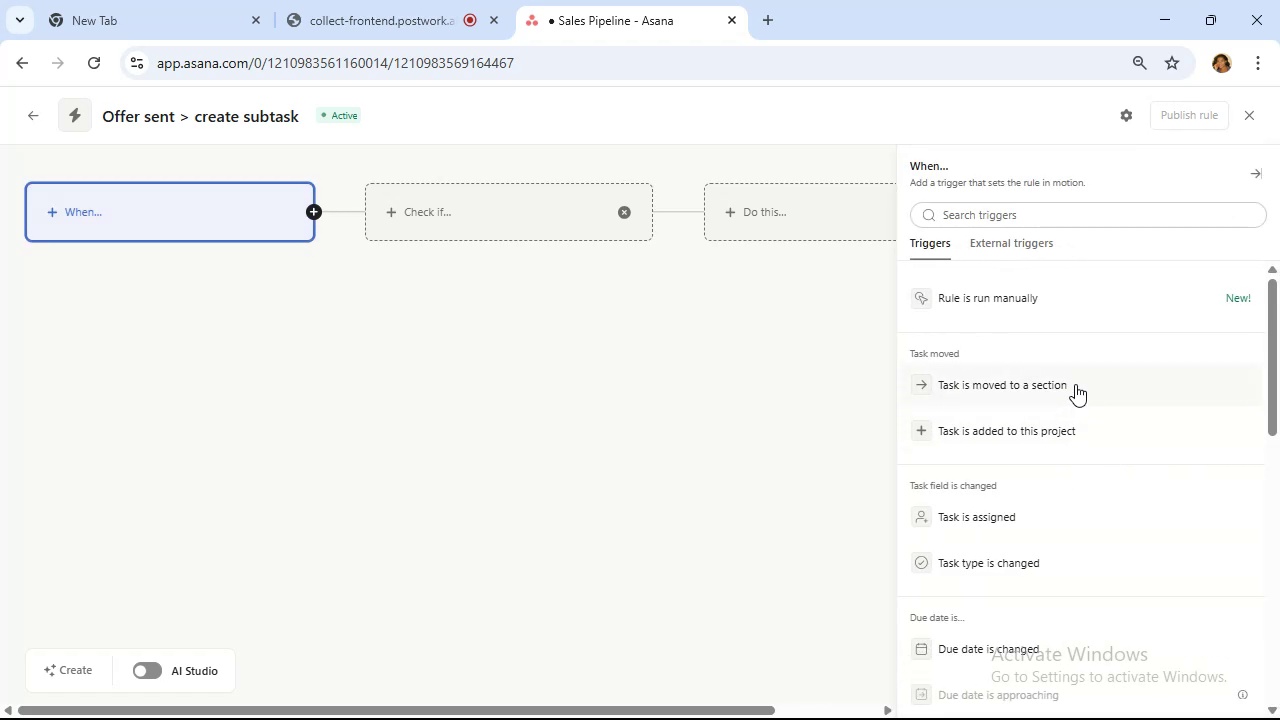 
wait(10.98)
 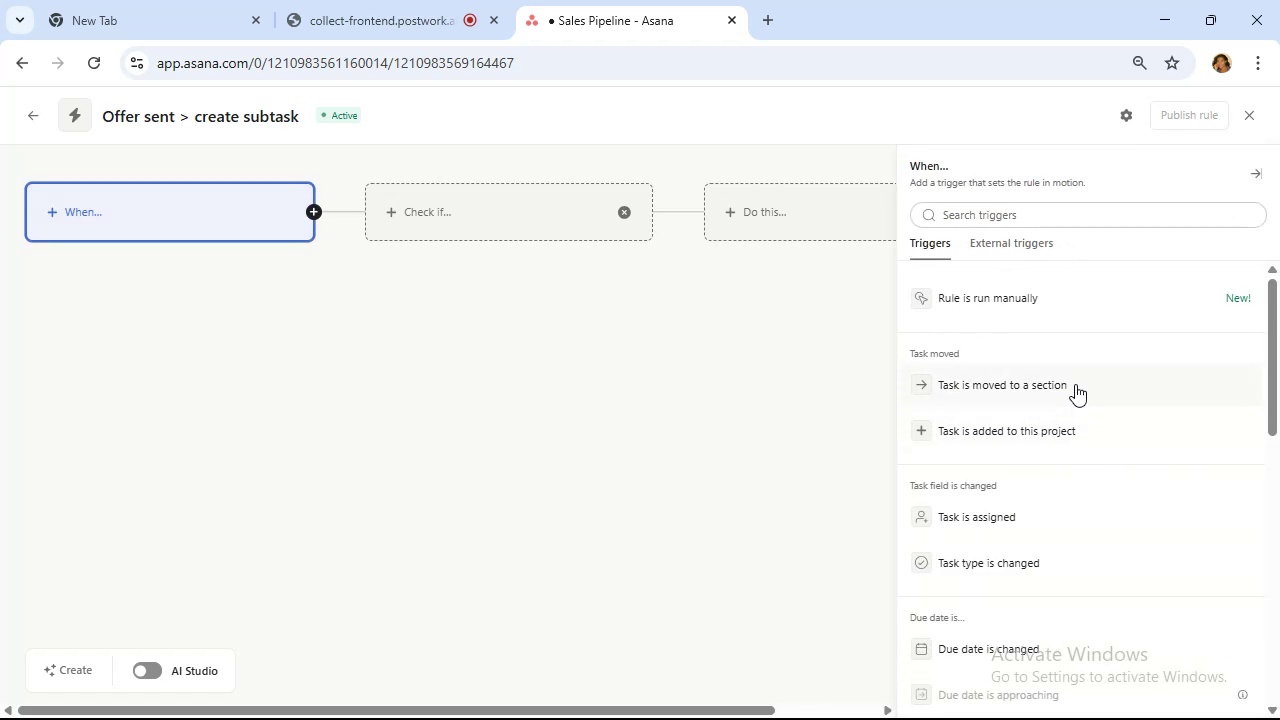 
left_click([1075, 384])
 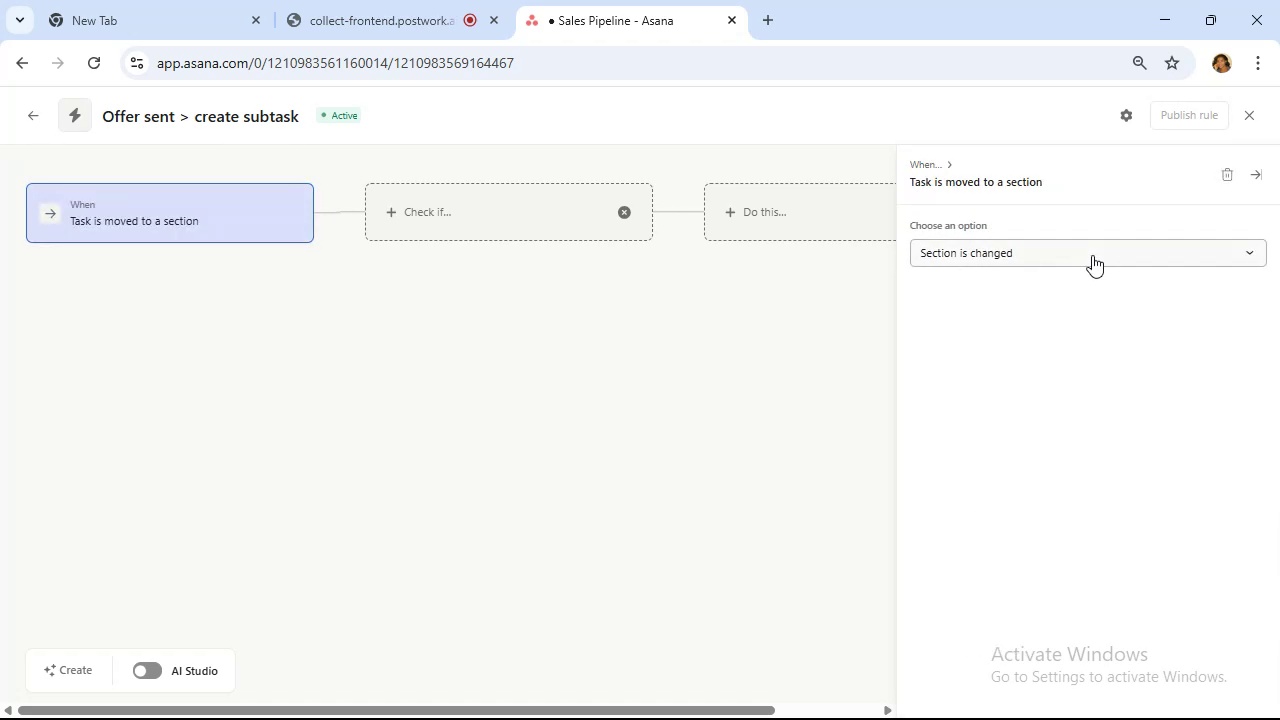 
left_click([1091, 256])
 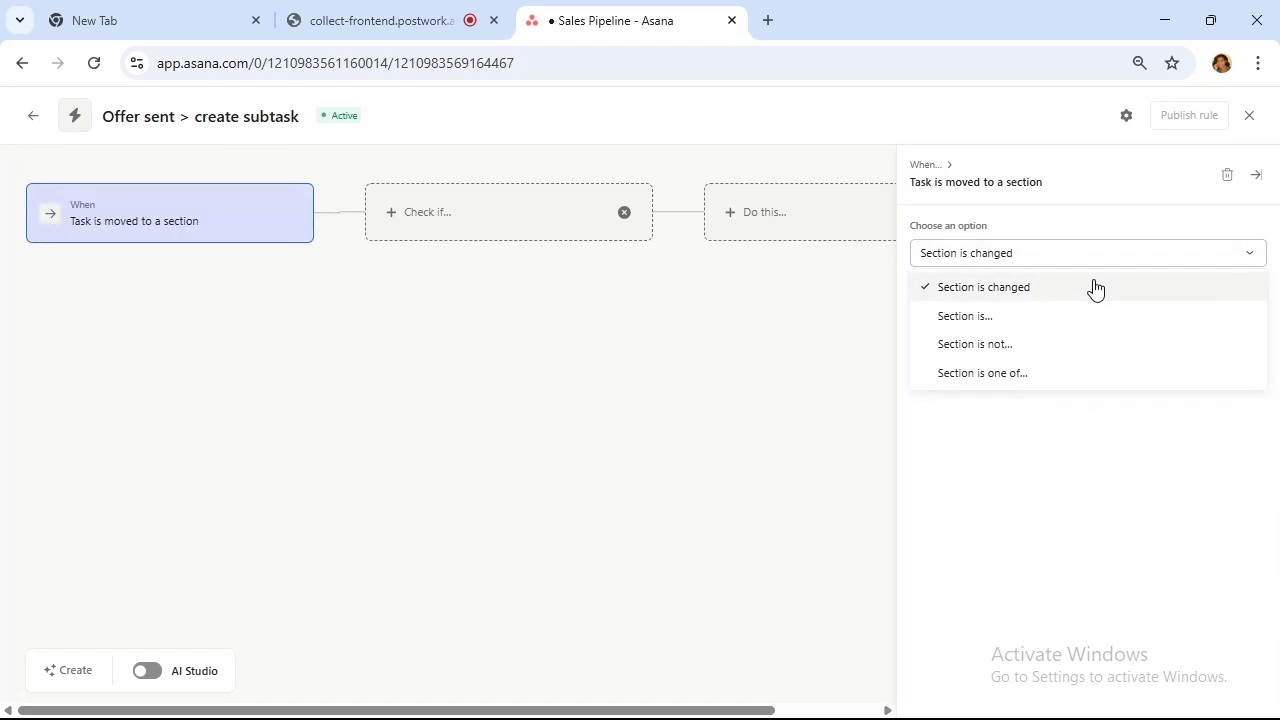 
left_click([1095, 303])
 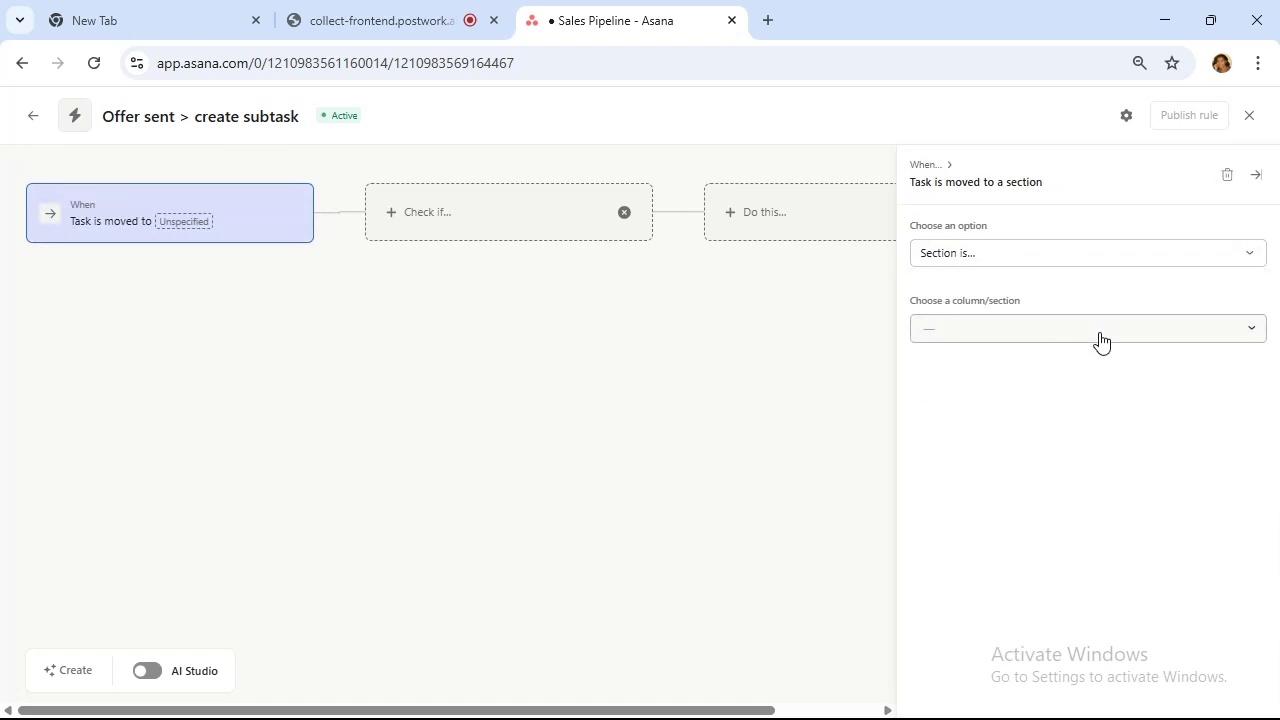 
left_click([1099, 332])
 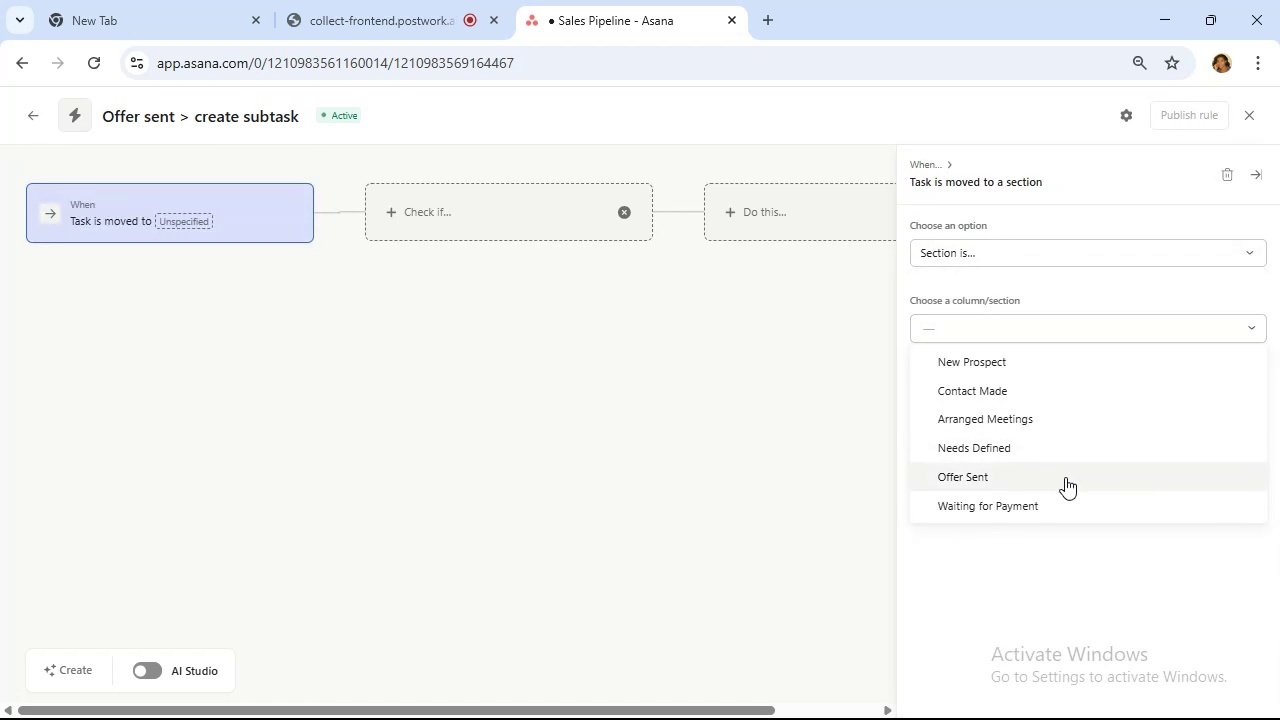 
left_click([1065, 477])
 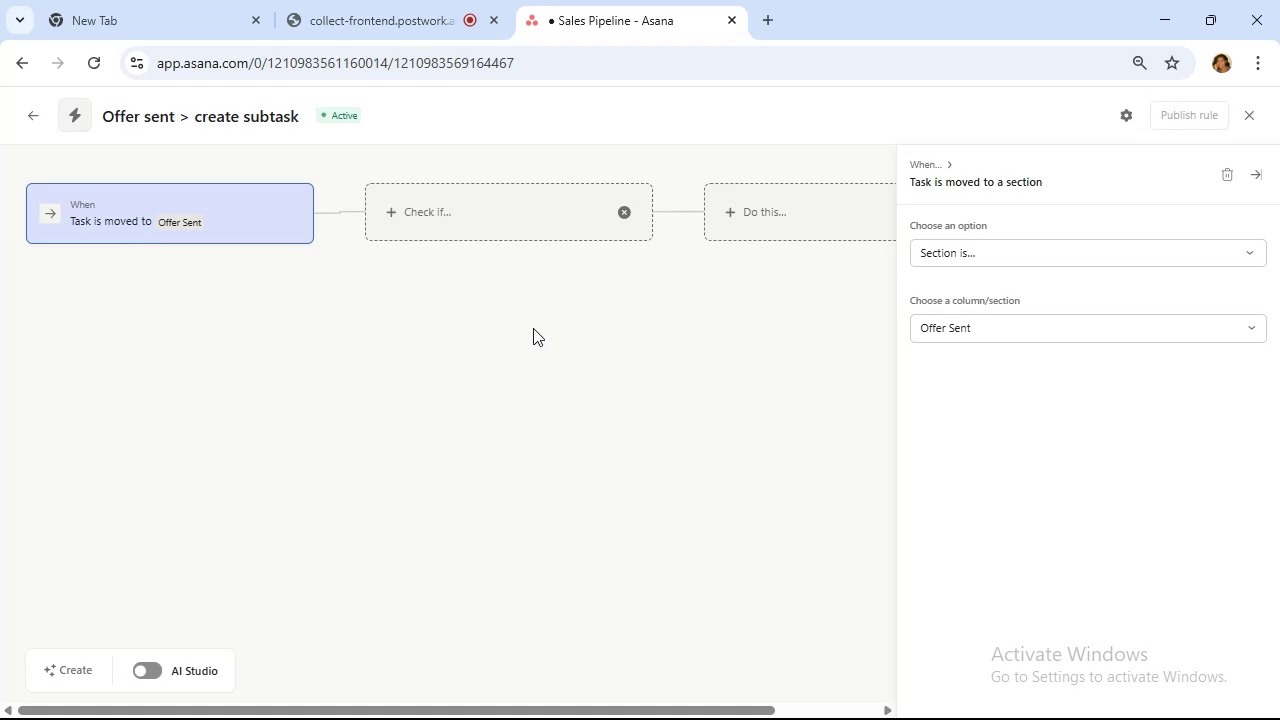 
wait(5.79)
 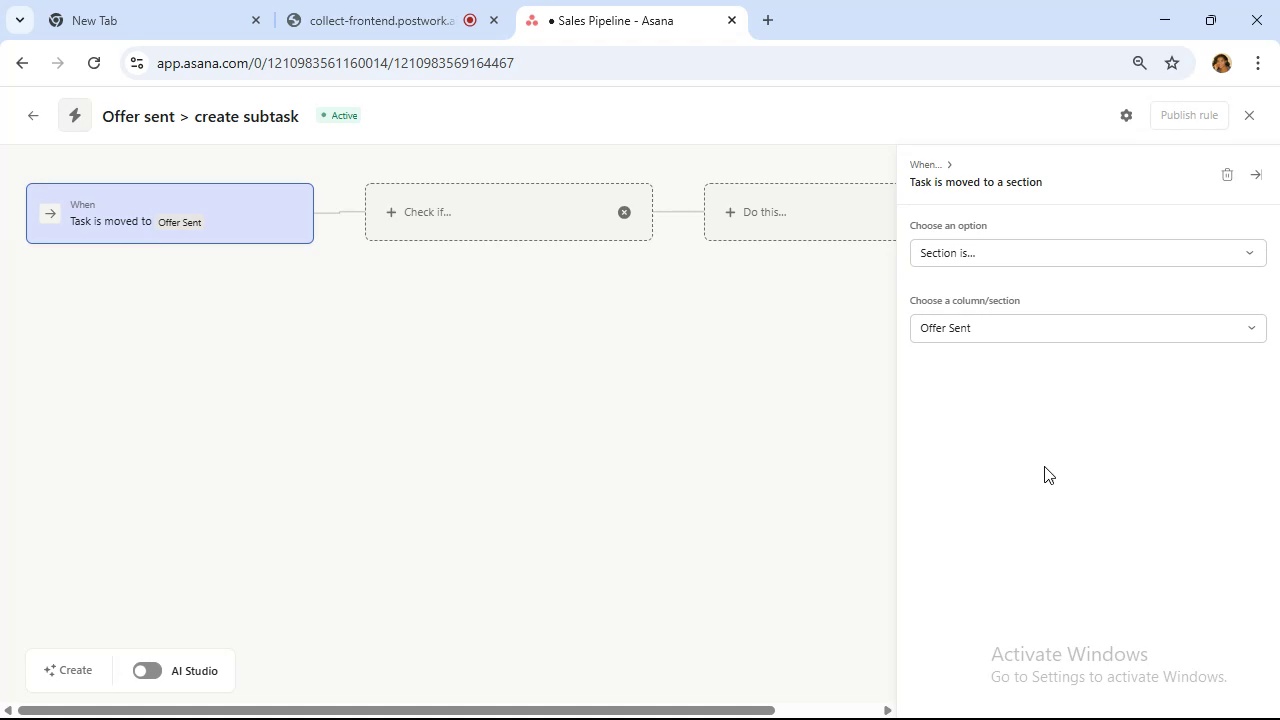 
left_click([794, 221])
 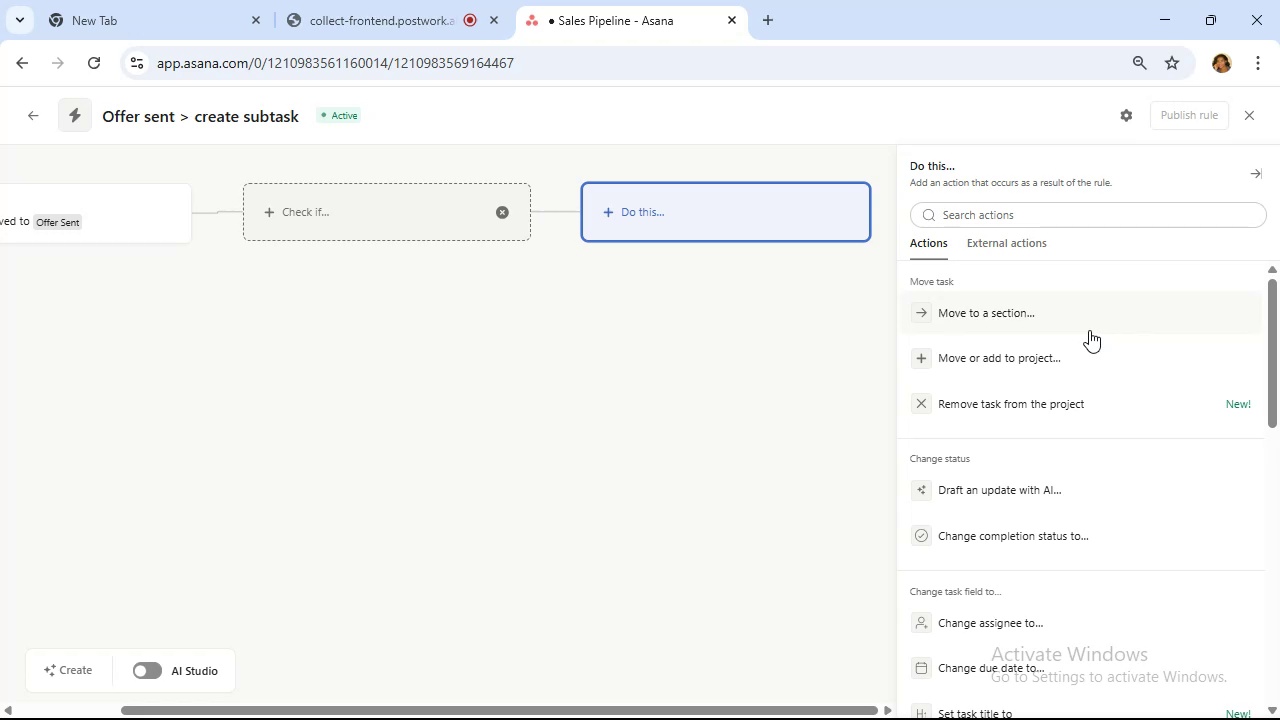 
wait(11.13)
 